 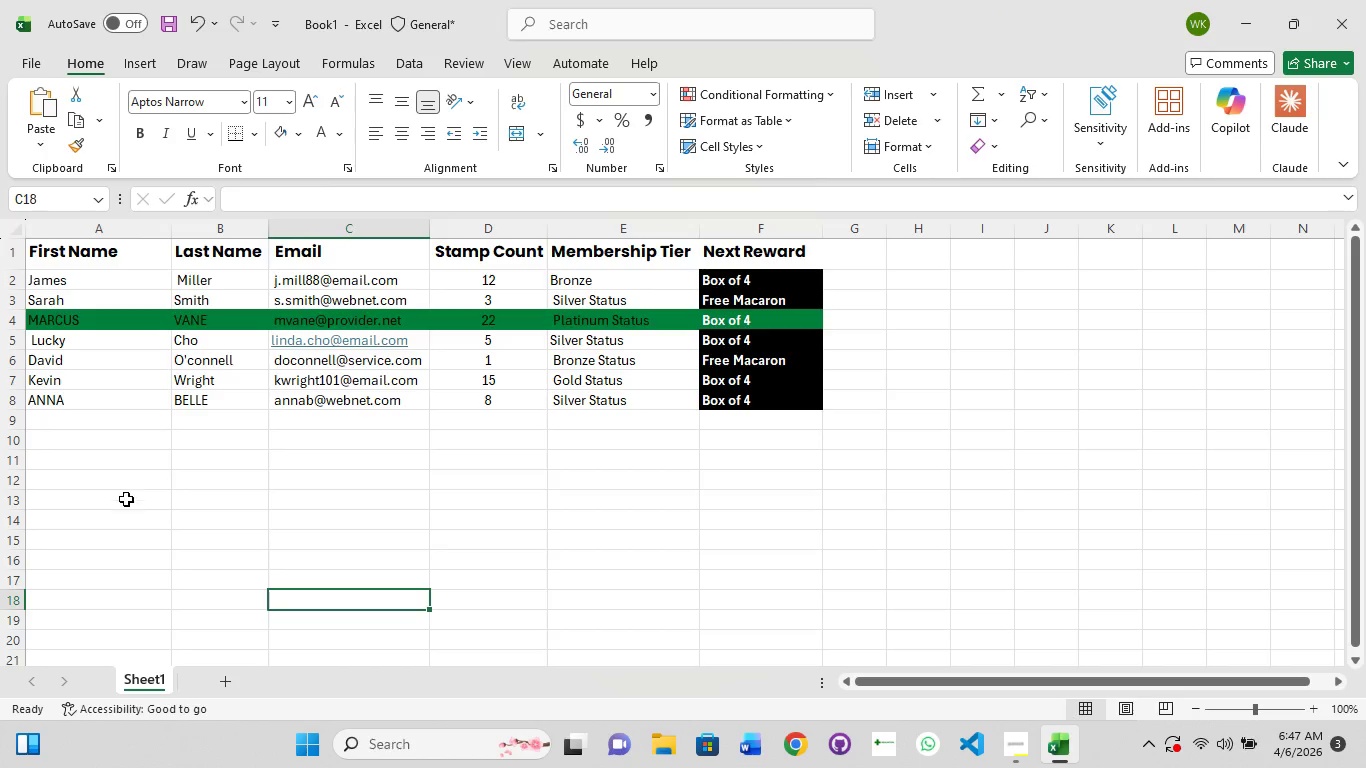 
left_click([233, 324])
 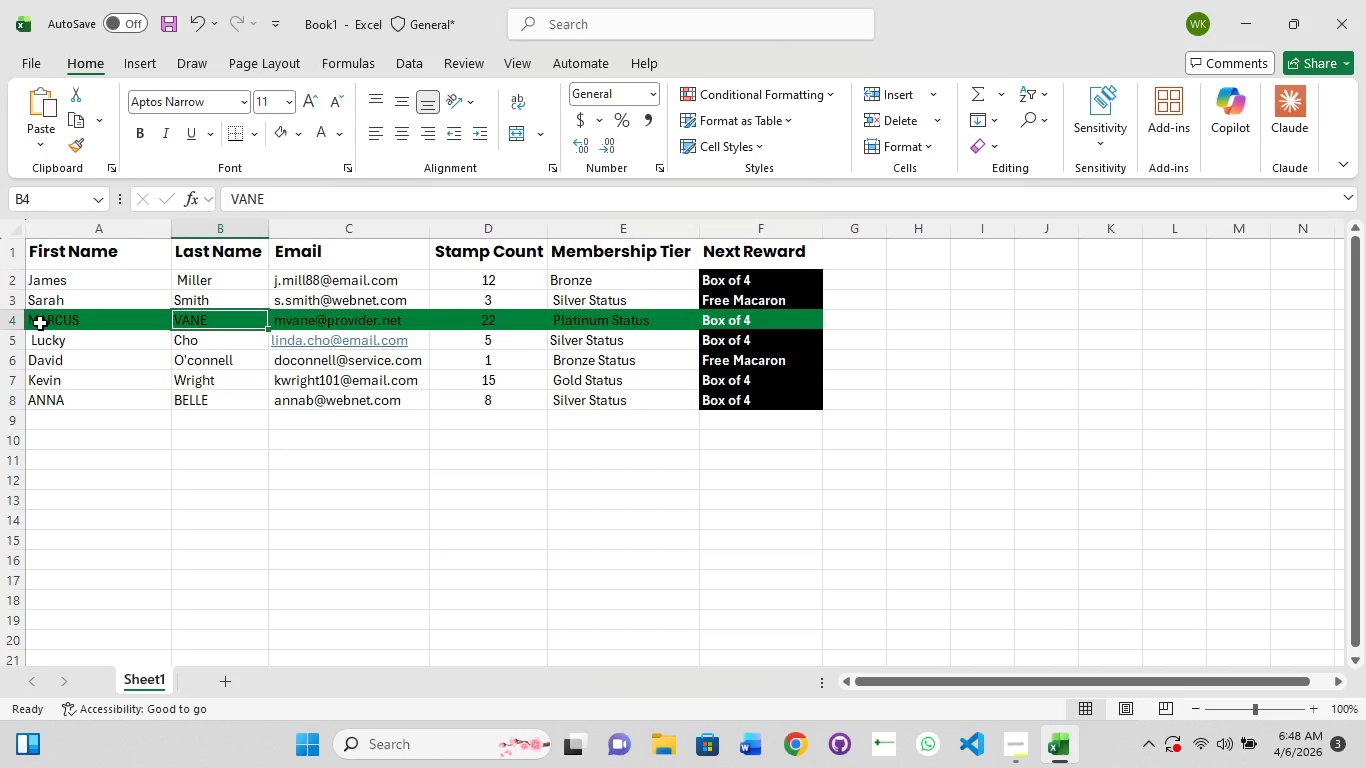 
hold_key(key=ControlLeft, duration=1.5)
left_click_drag(start_coordinate=[40, 323], to_coordinate=[811, 315])
 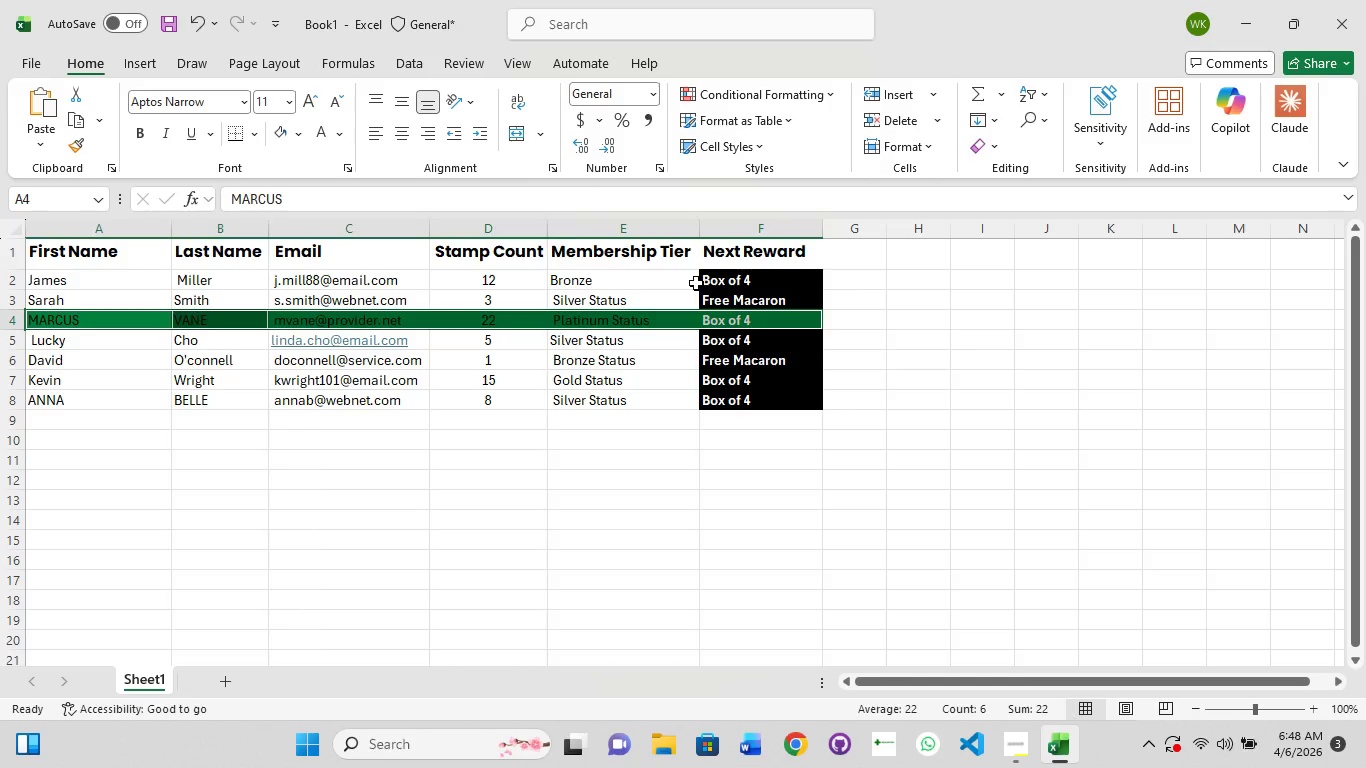 
hold_key(key=ControlLeft, duration=1.52)
 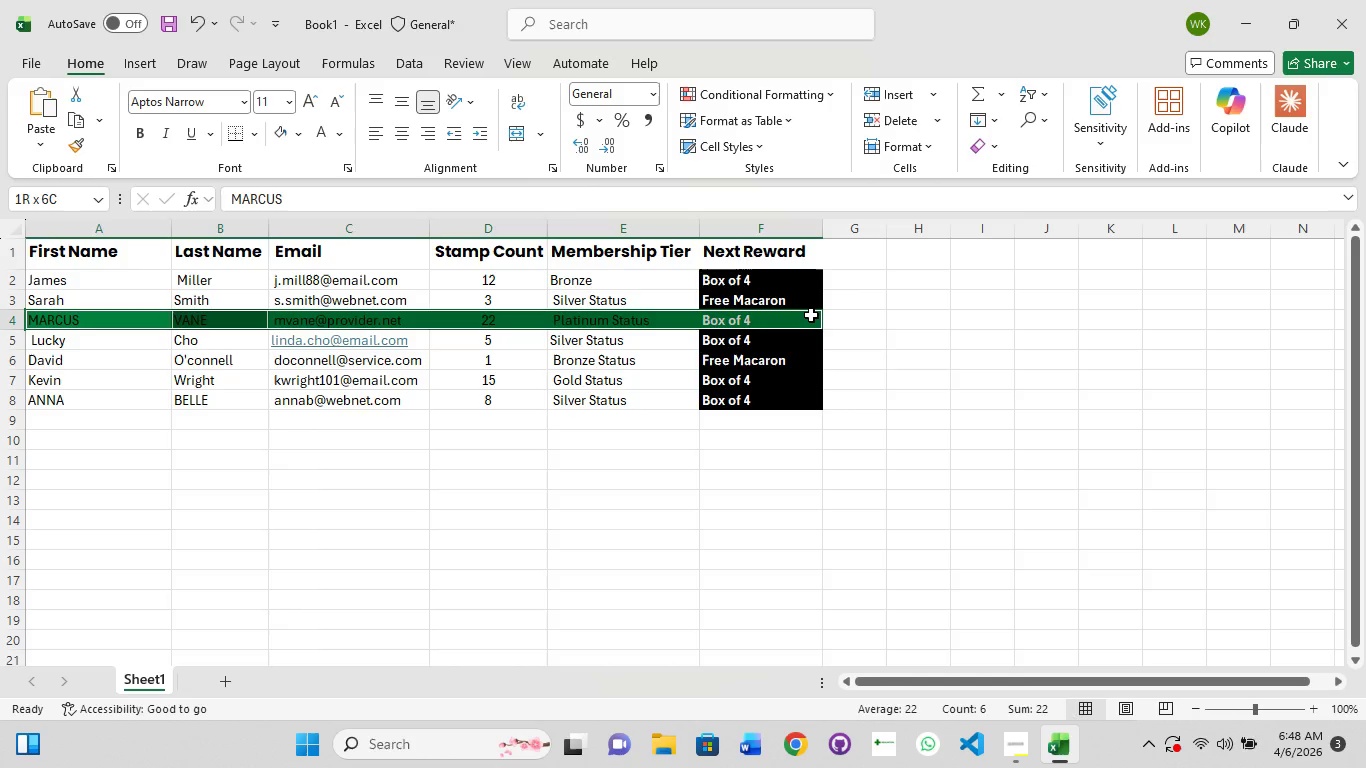 
hold_key(key=ControlLeft, duration=1.11)
 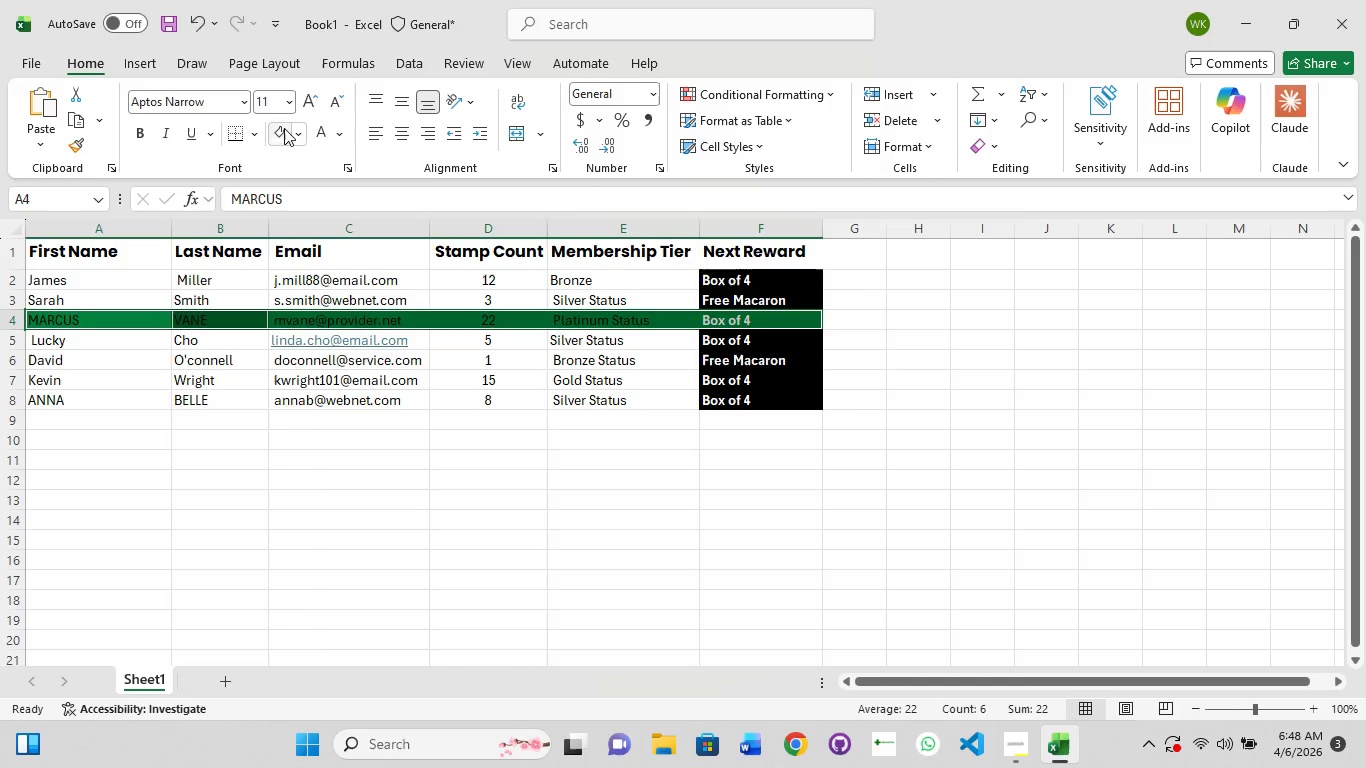 
left_click([351, 131])
 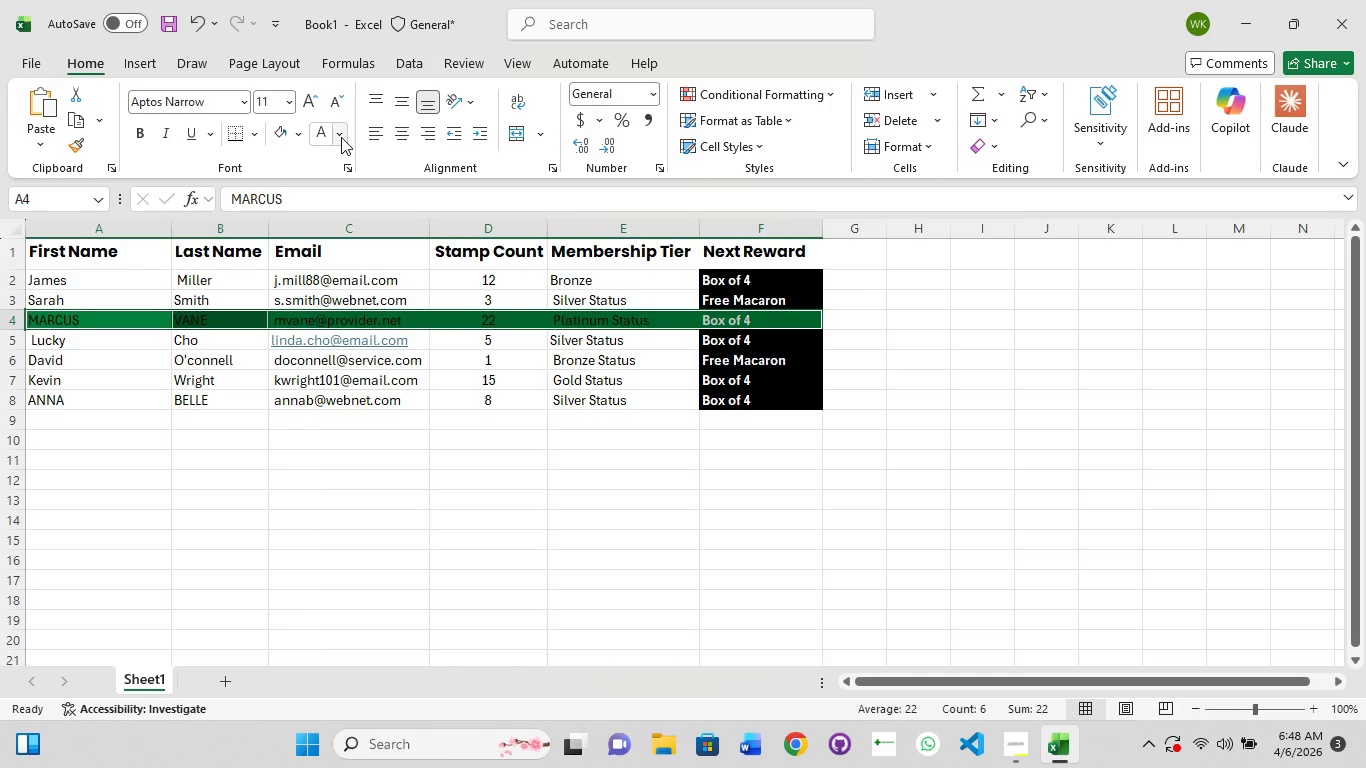 
left_click([340, 138])
 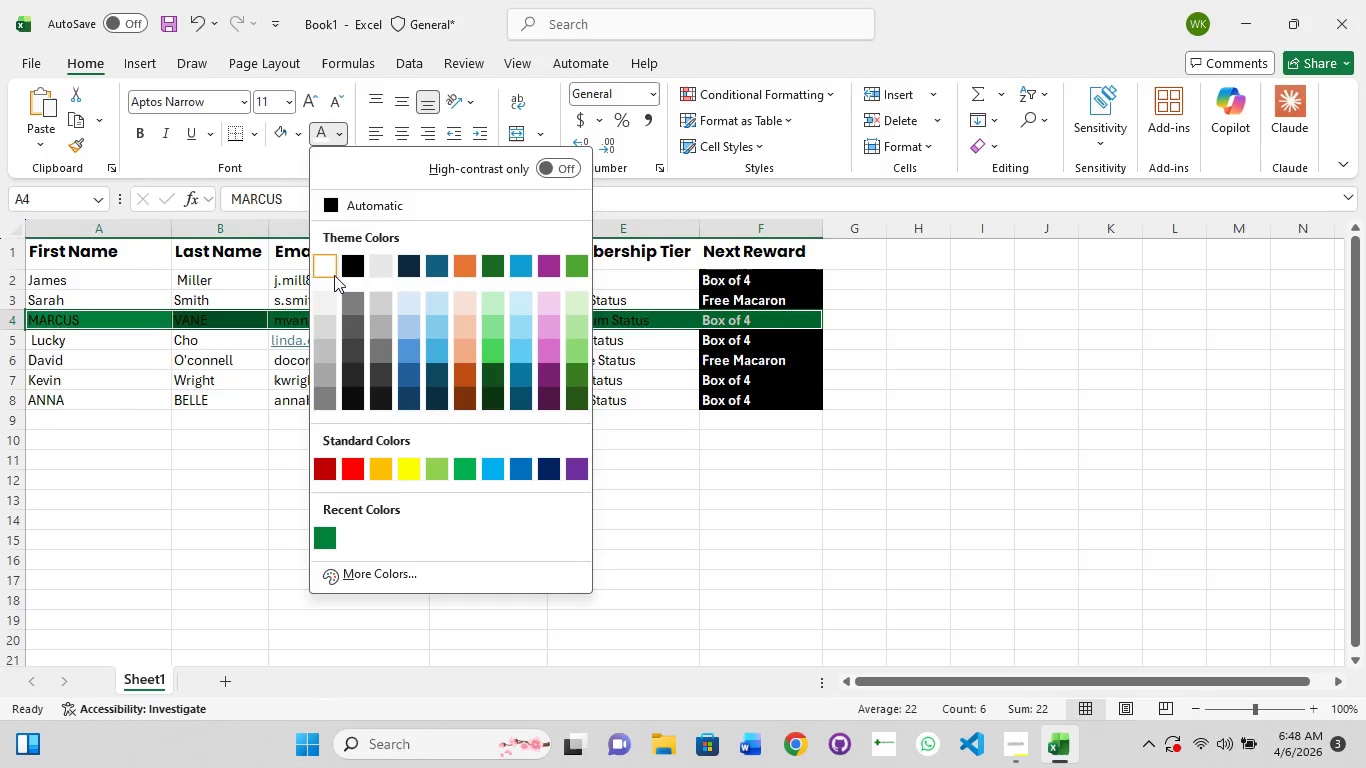 
left_click([334, 275])
 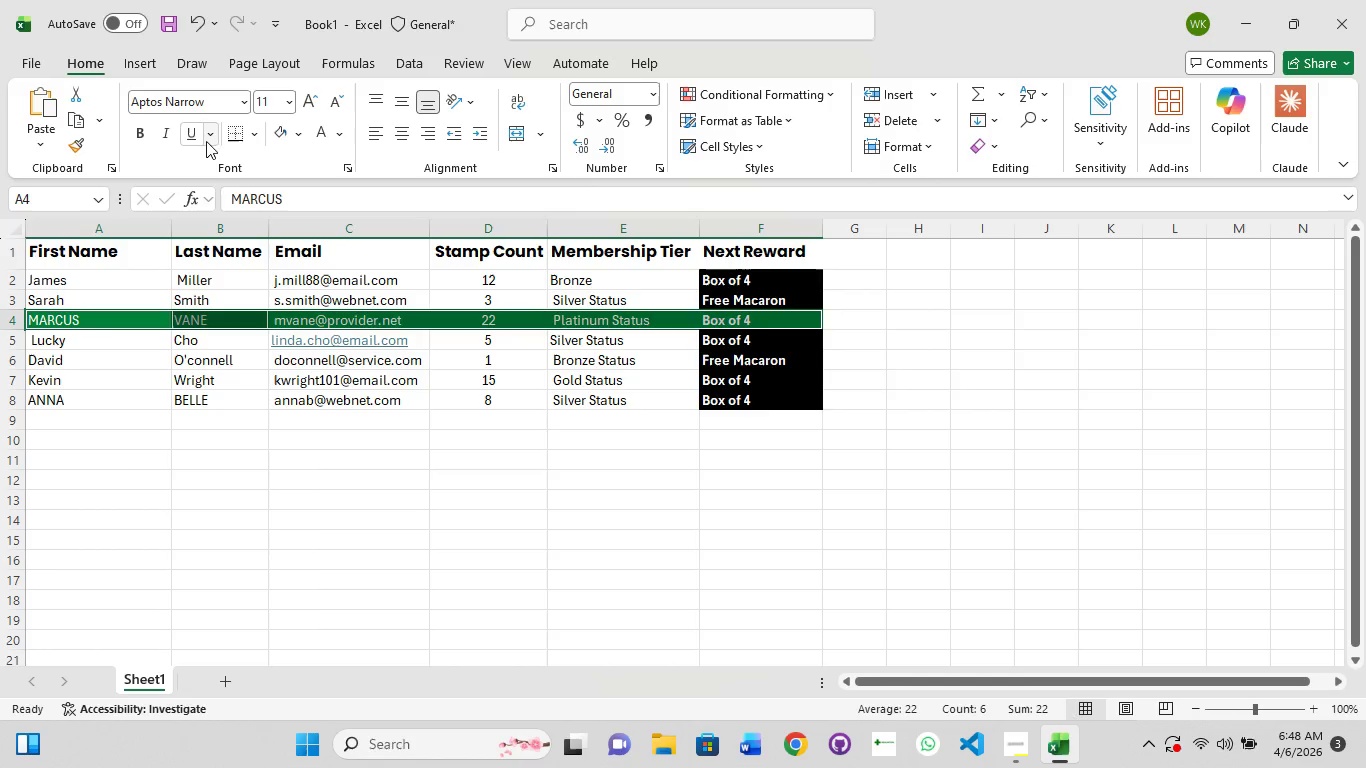 
left_click([140, 138])
 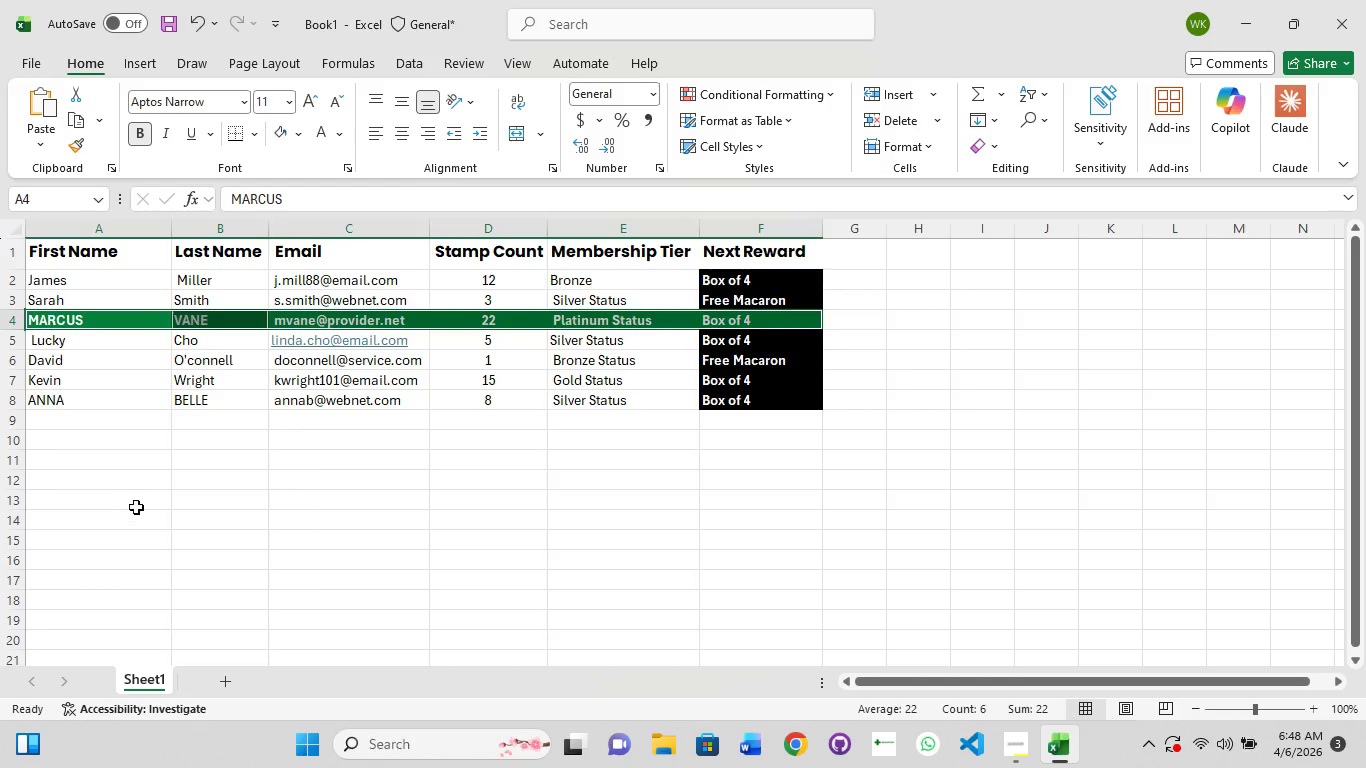 
left_click([136, 507])
 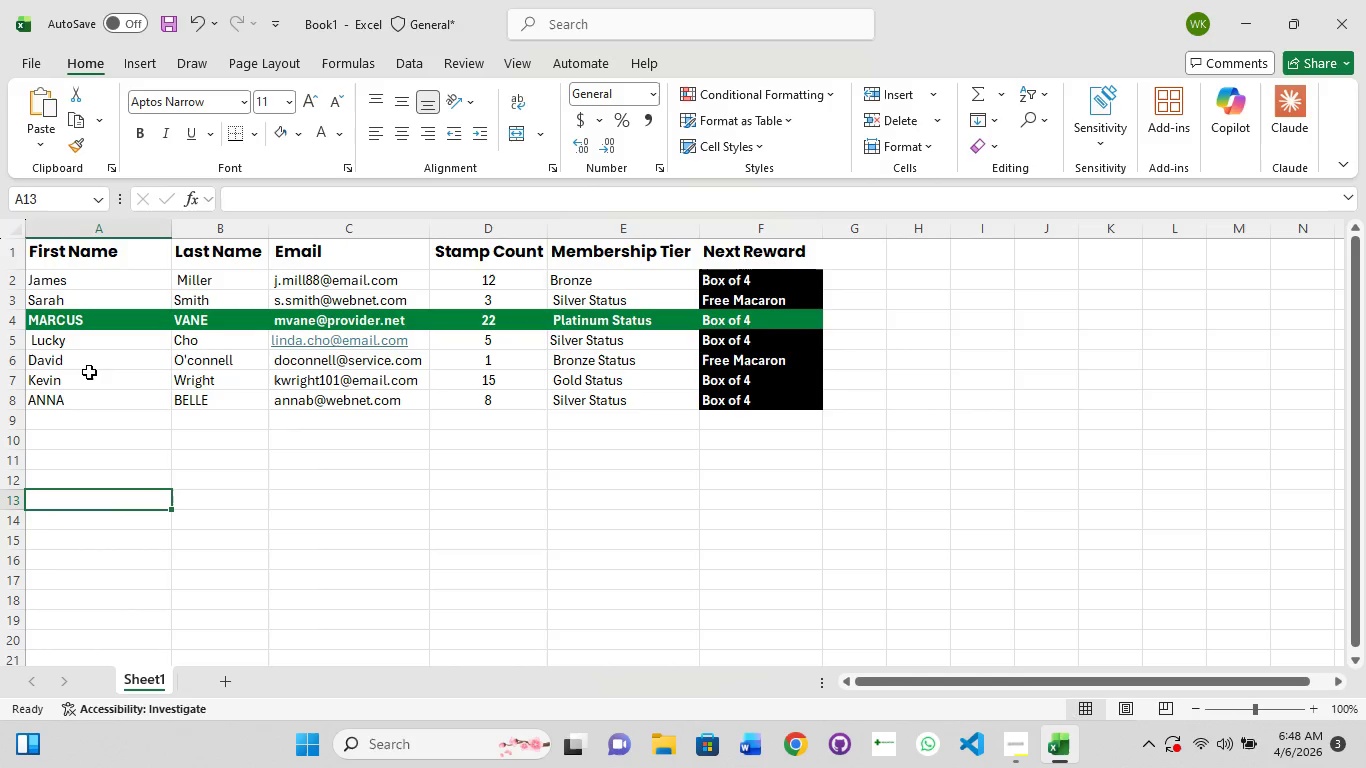 
left_click([82, 314])
 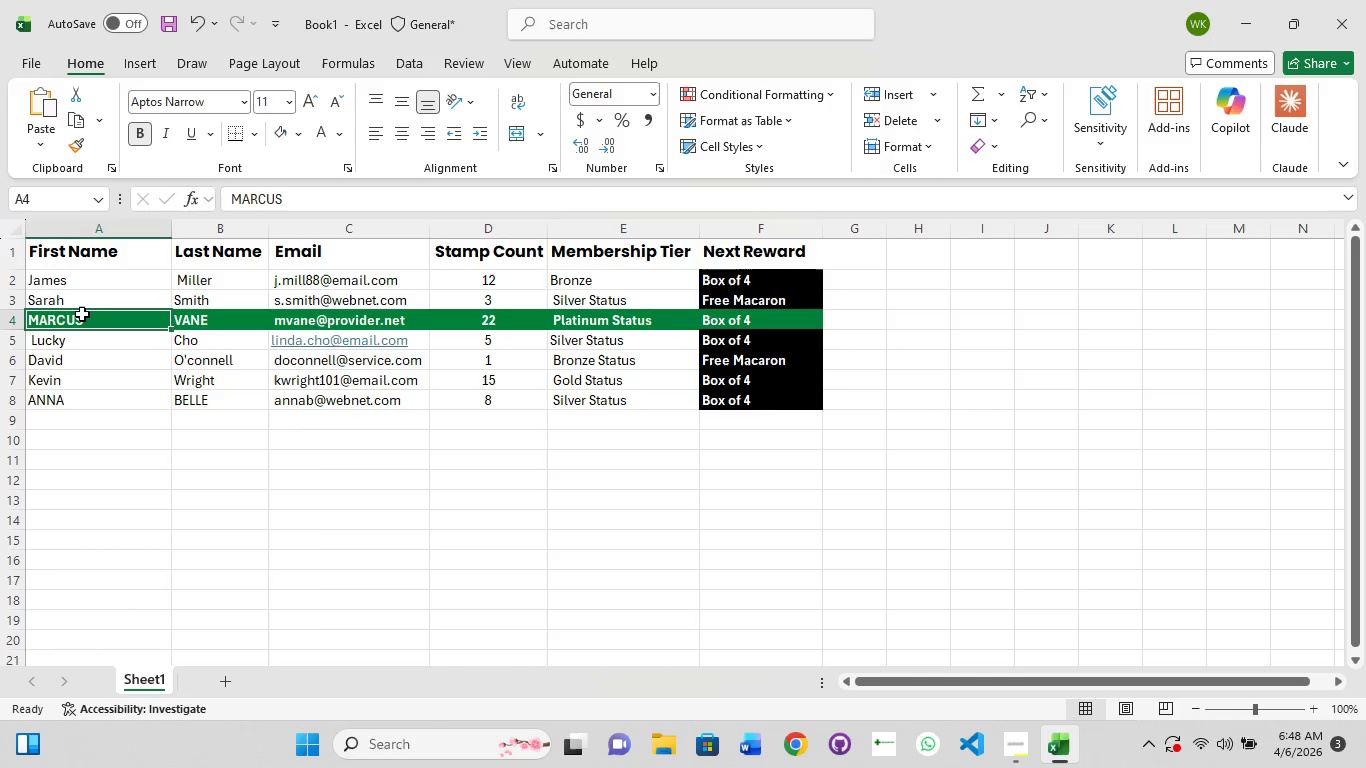 
left_click([82, 314])
 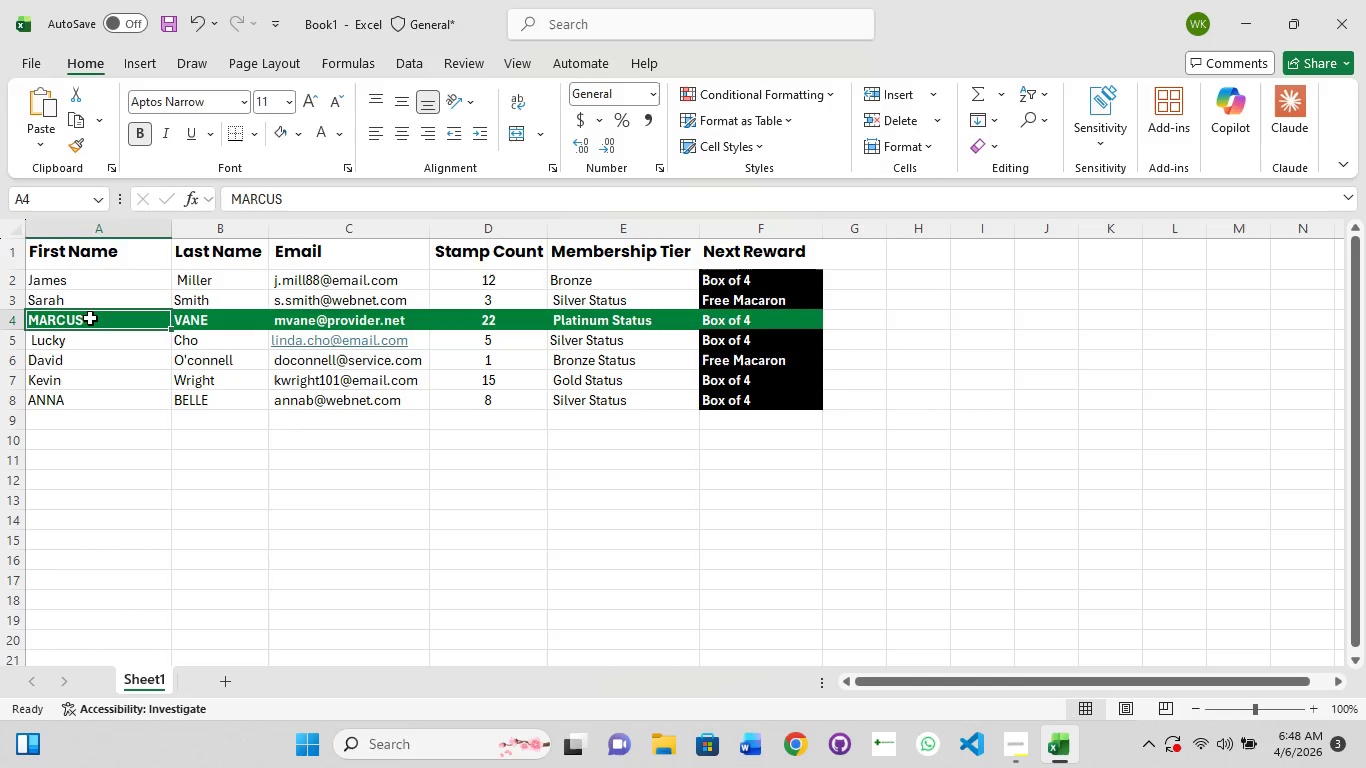 
left_click([90, 318])
 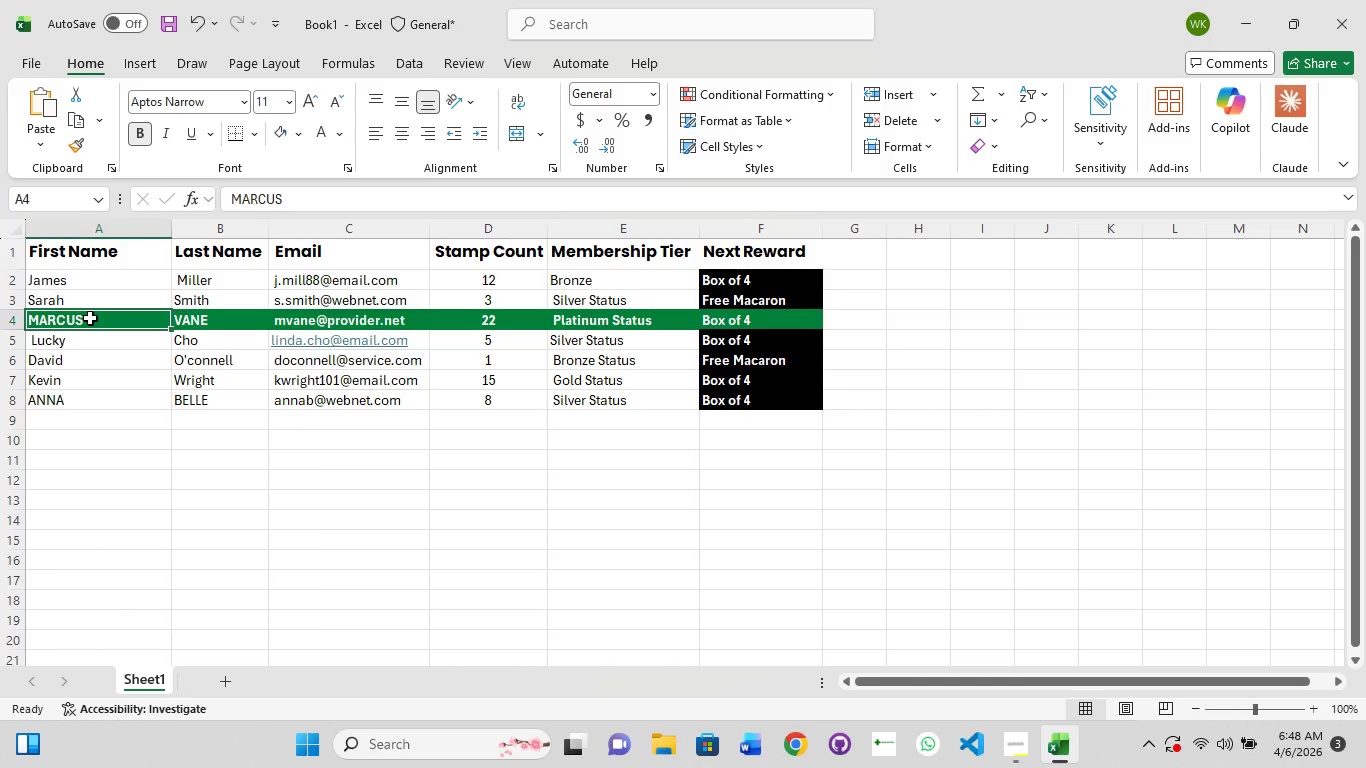 
left_click([90, 318])
 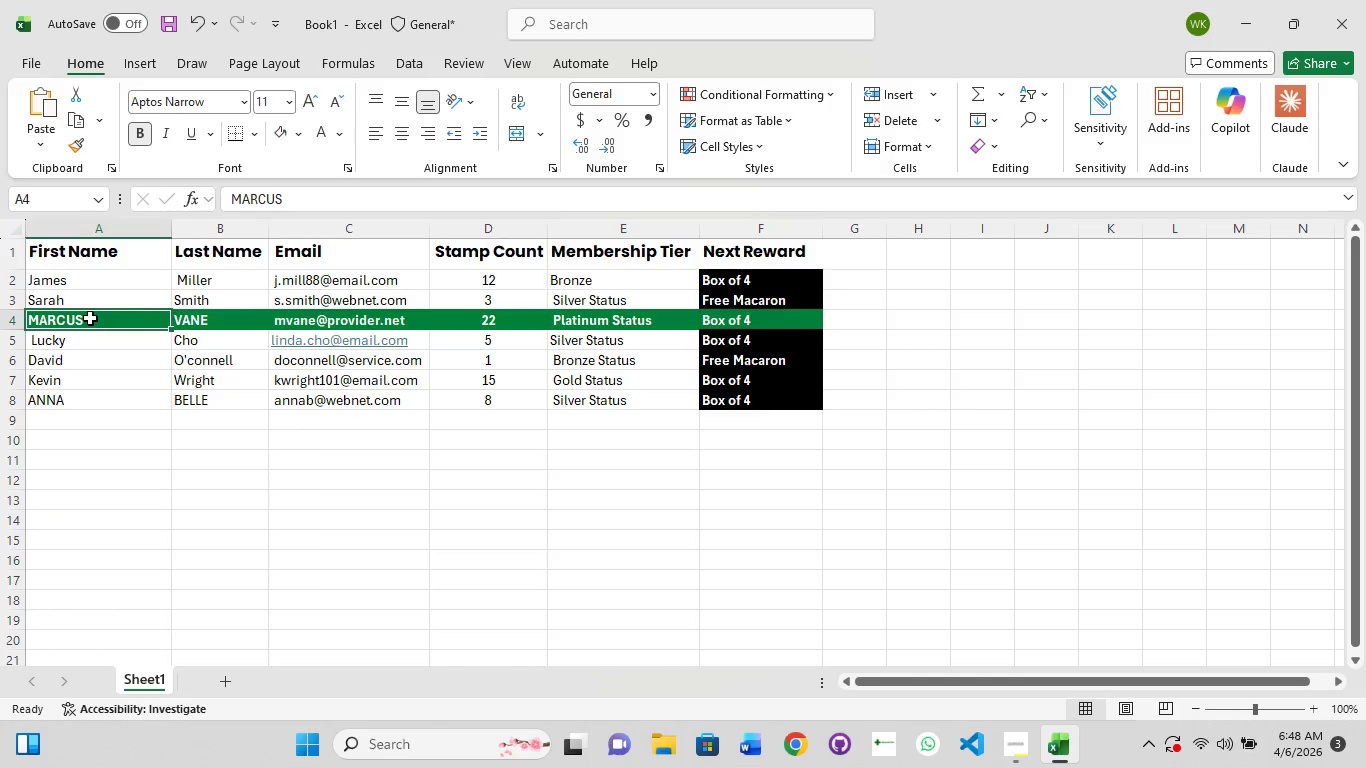 
double_click([90, 318])
 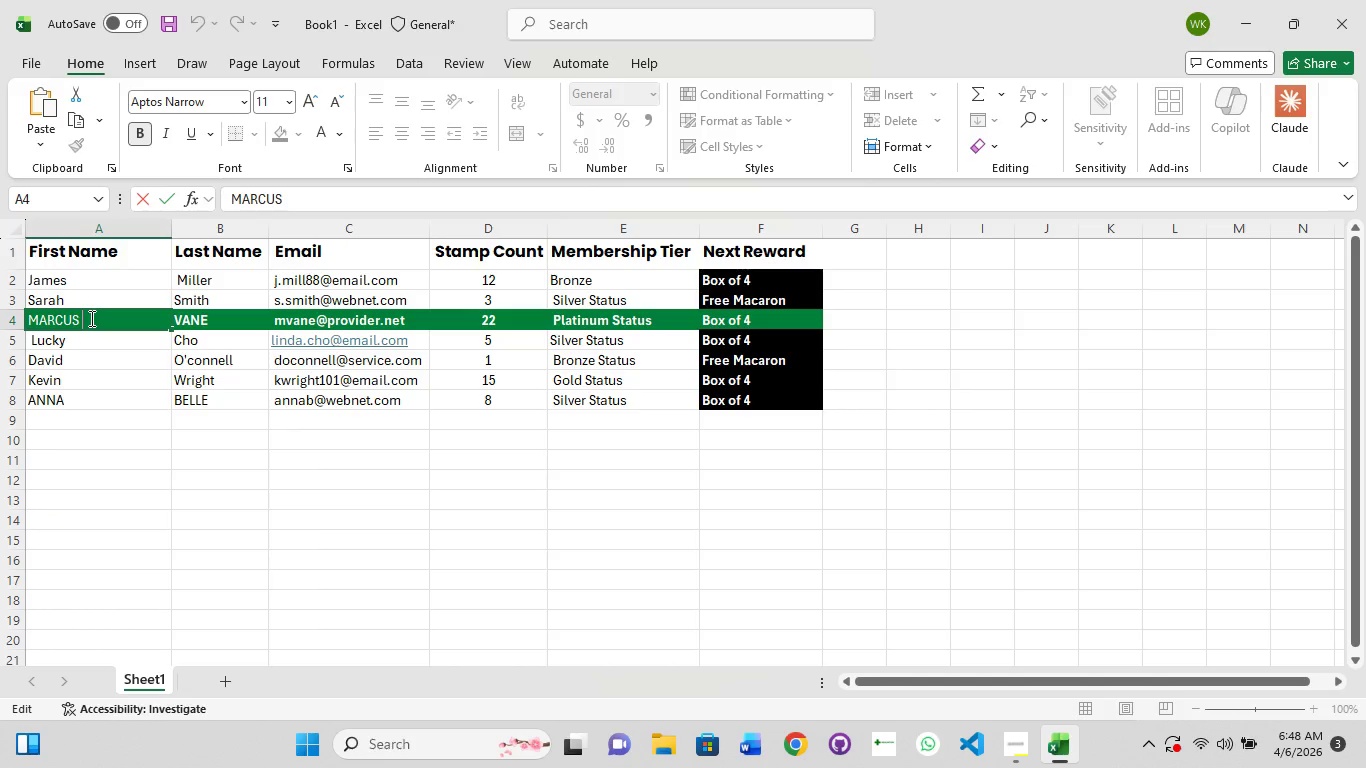 
key(Backspace)
key(Backspace)
key(Backspace)
key(Backspace)
key(Backspace)
key(Backspace)
type(arcus)
 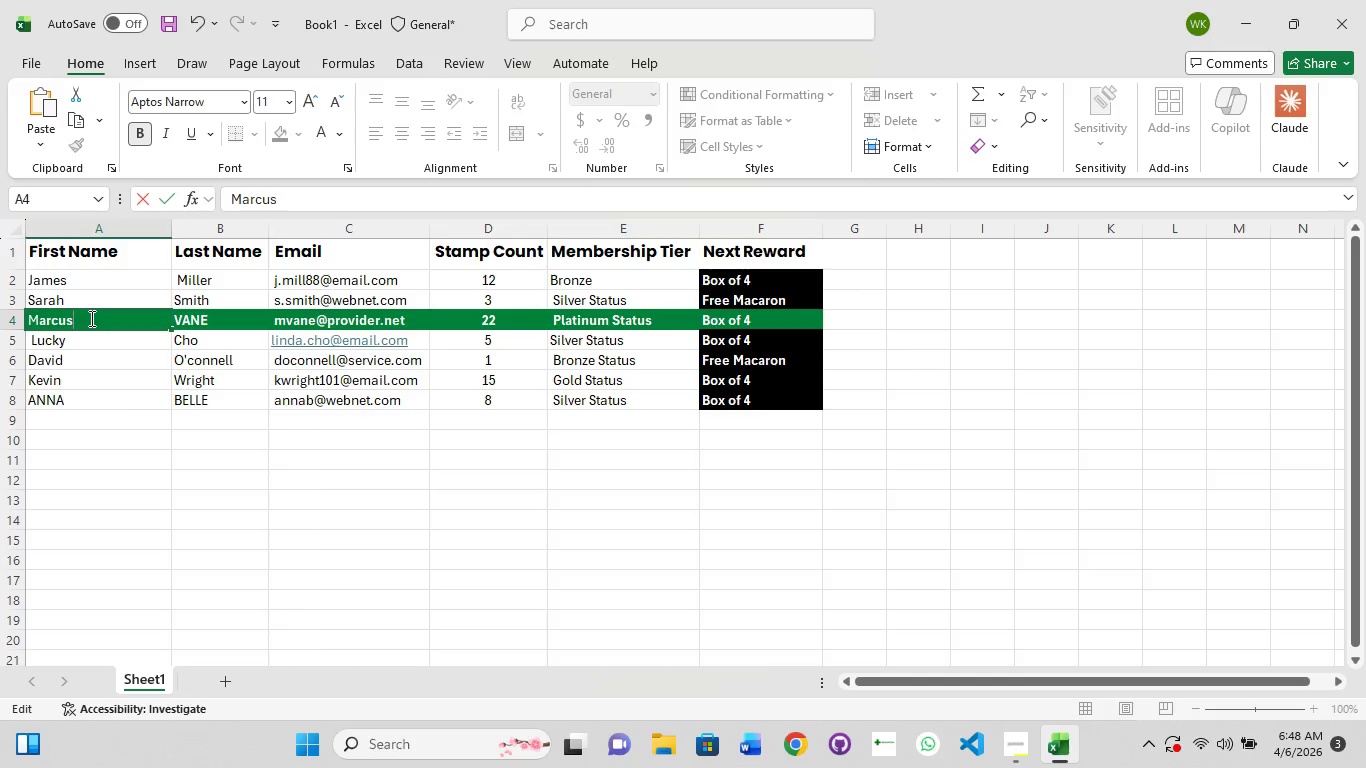 
key(Enter)
 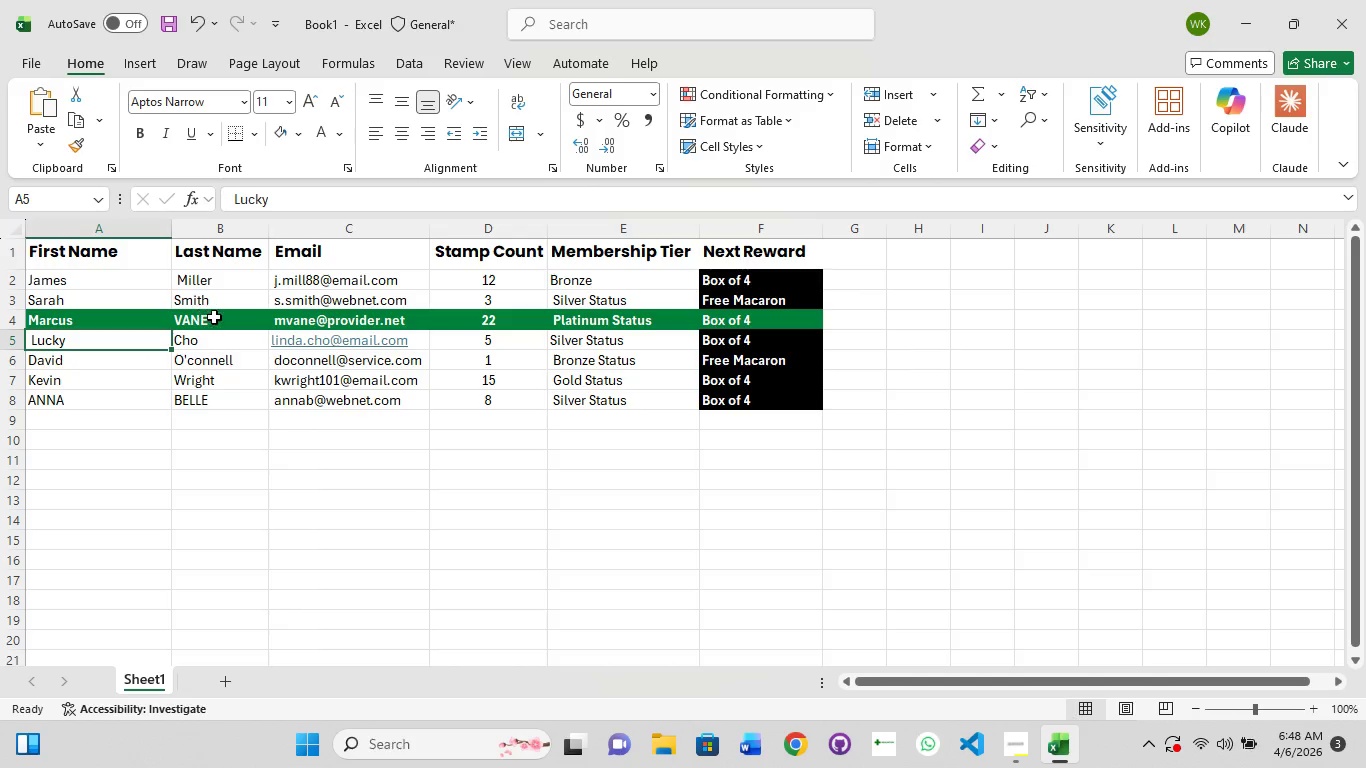 
left_click([215, 317])
 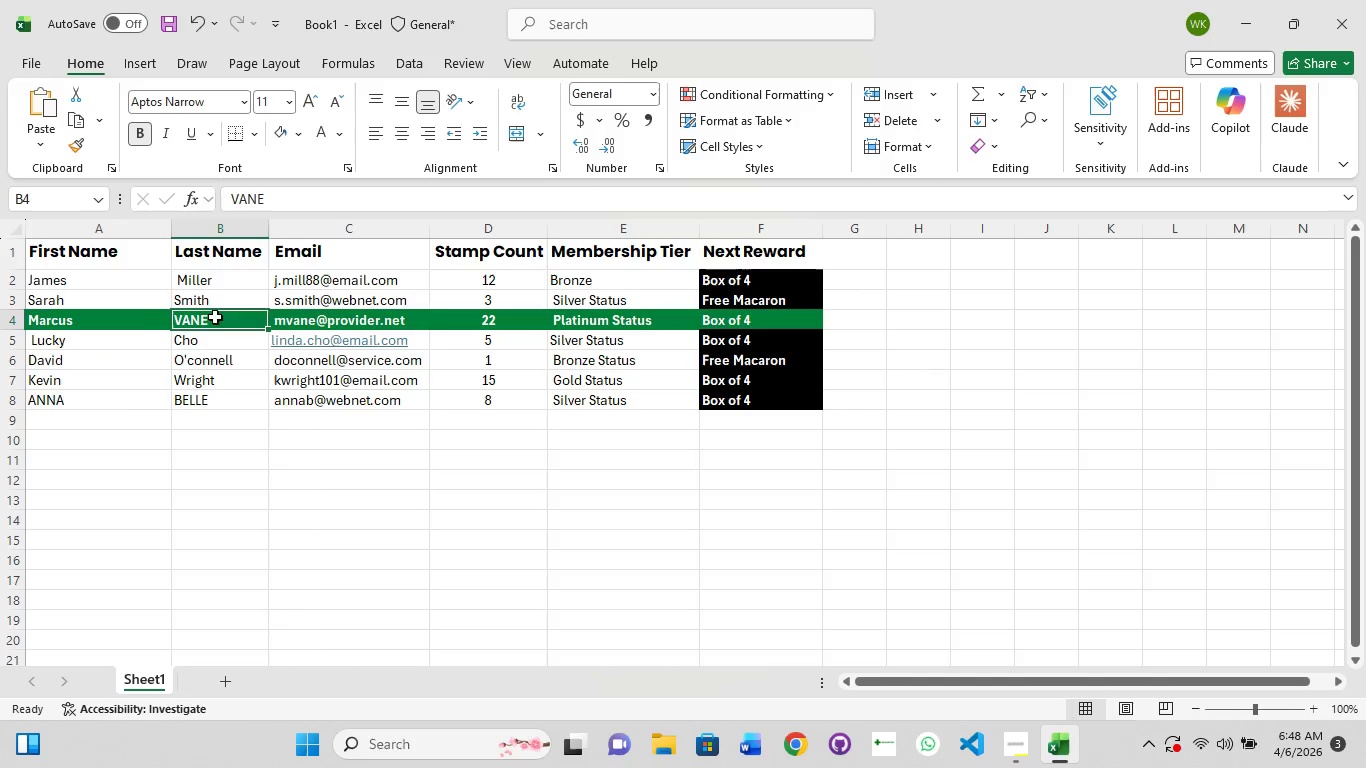 
double_click([215, 317])
 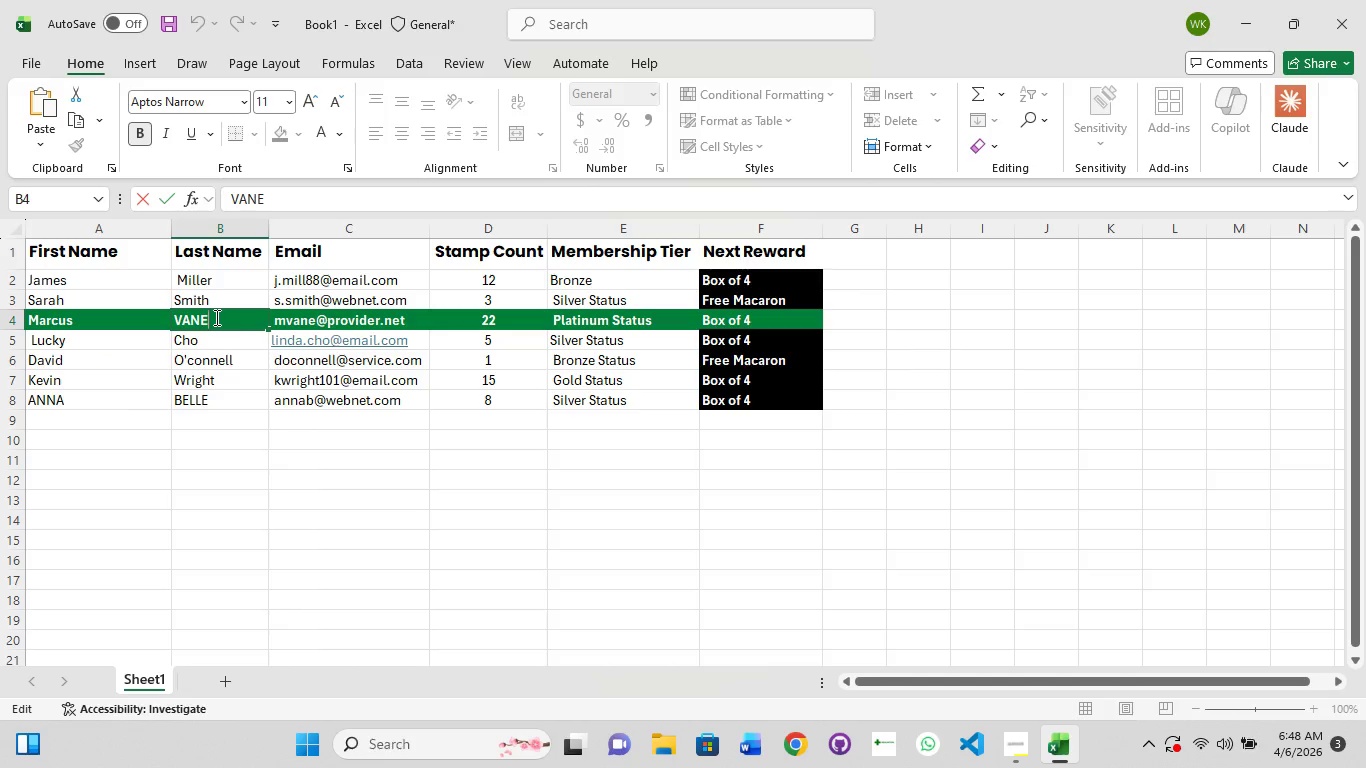 
key(Backspace)
key(Backspace)
key(Backspace)
type(ane)
 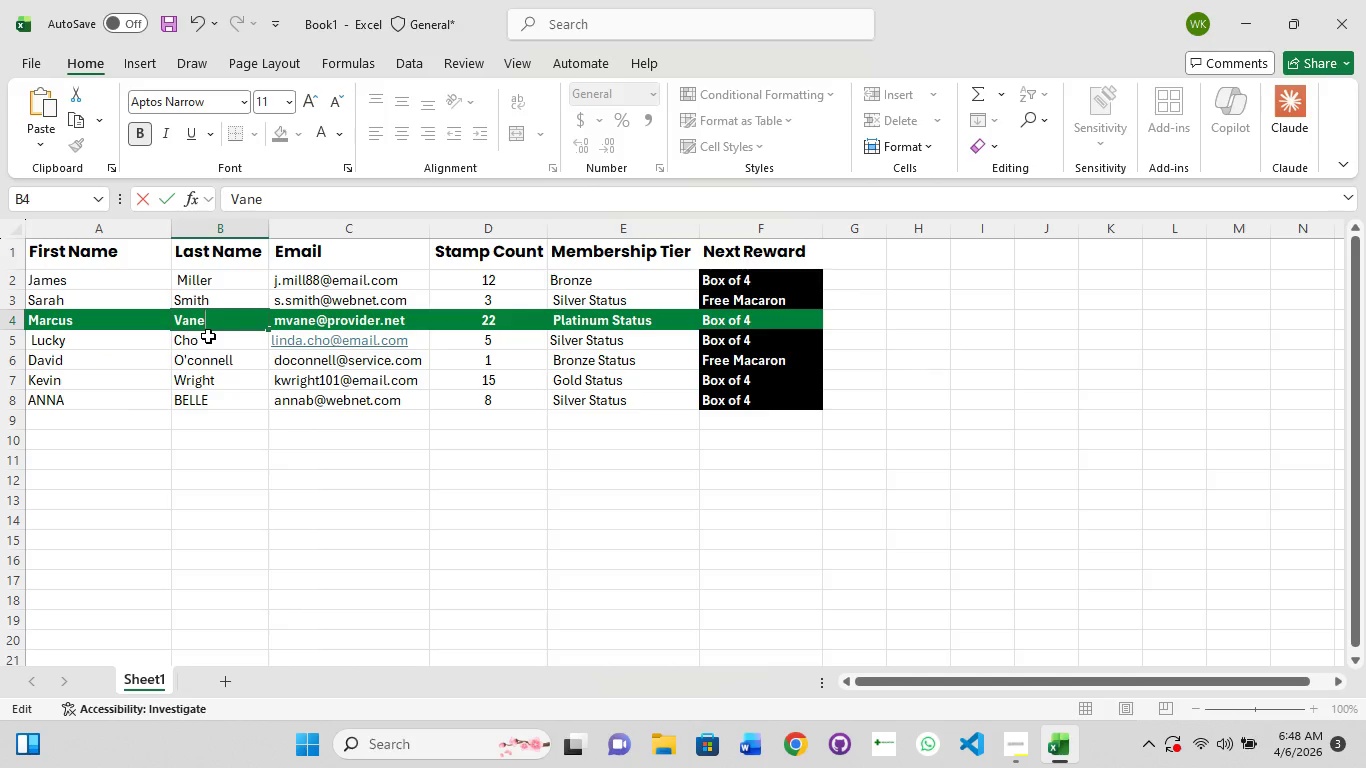 
left_click([204, 347])
 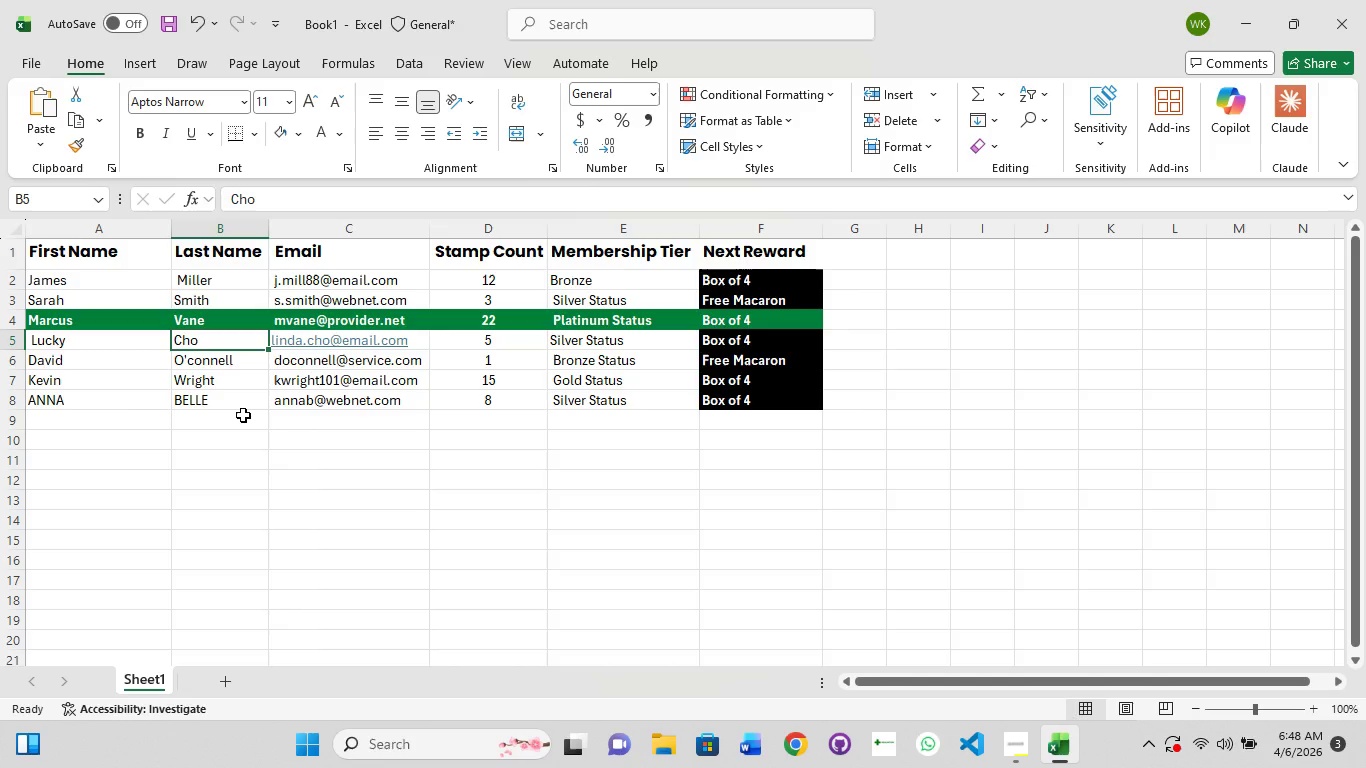 
wait(7.97)
 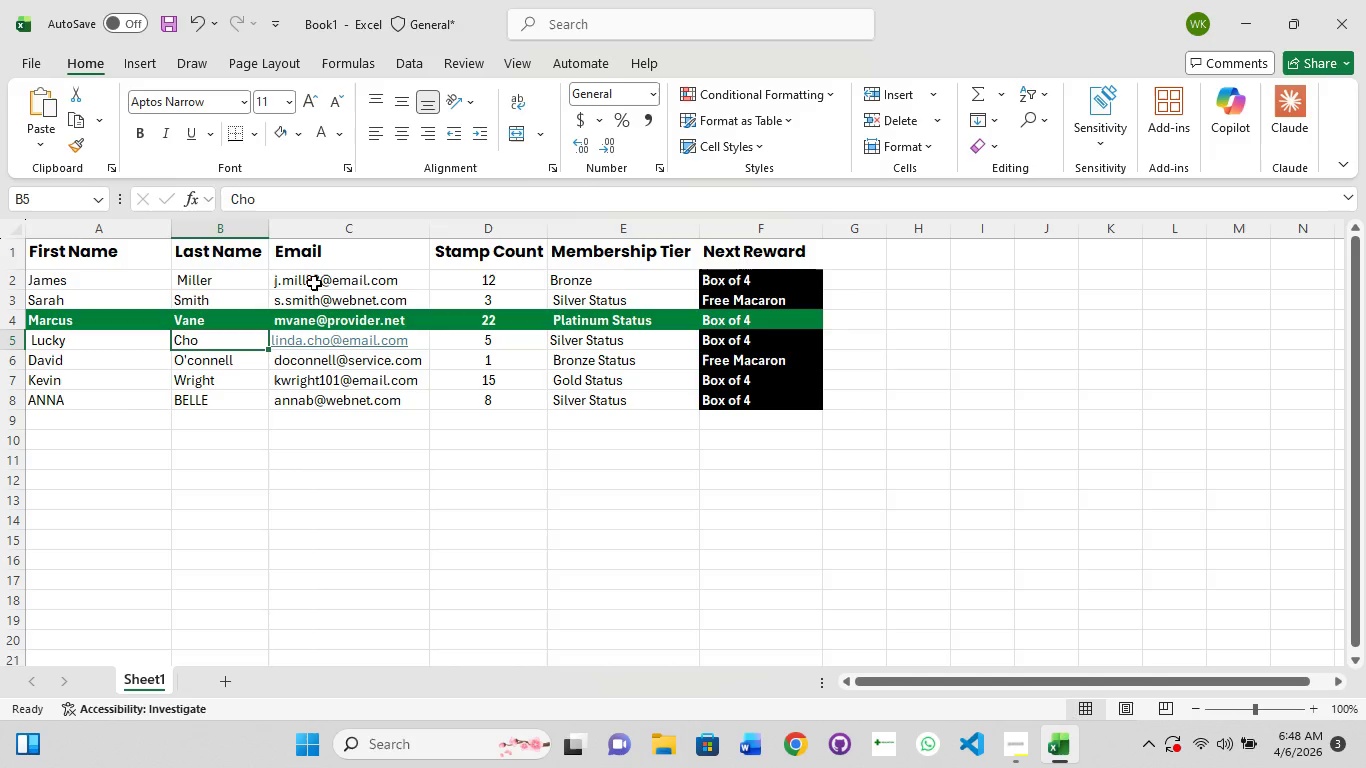 
double_click([72, 406])
 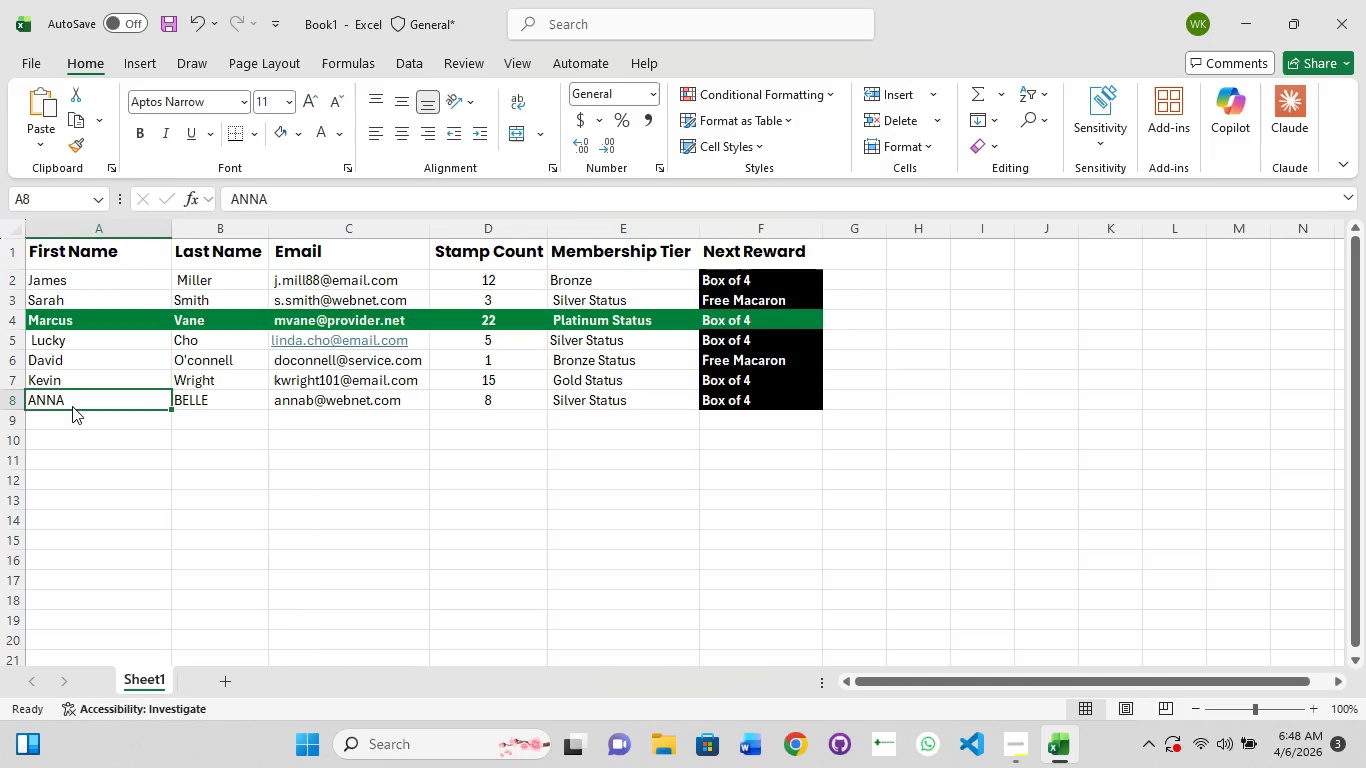 
left_click([72, 406])
 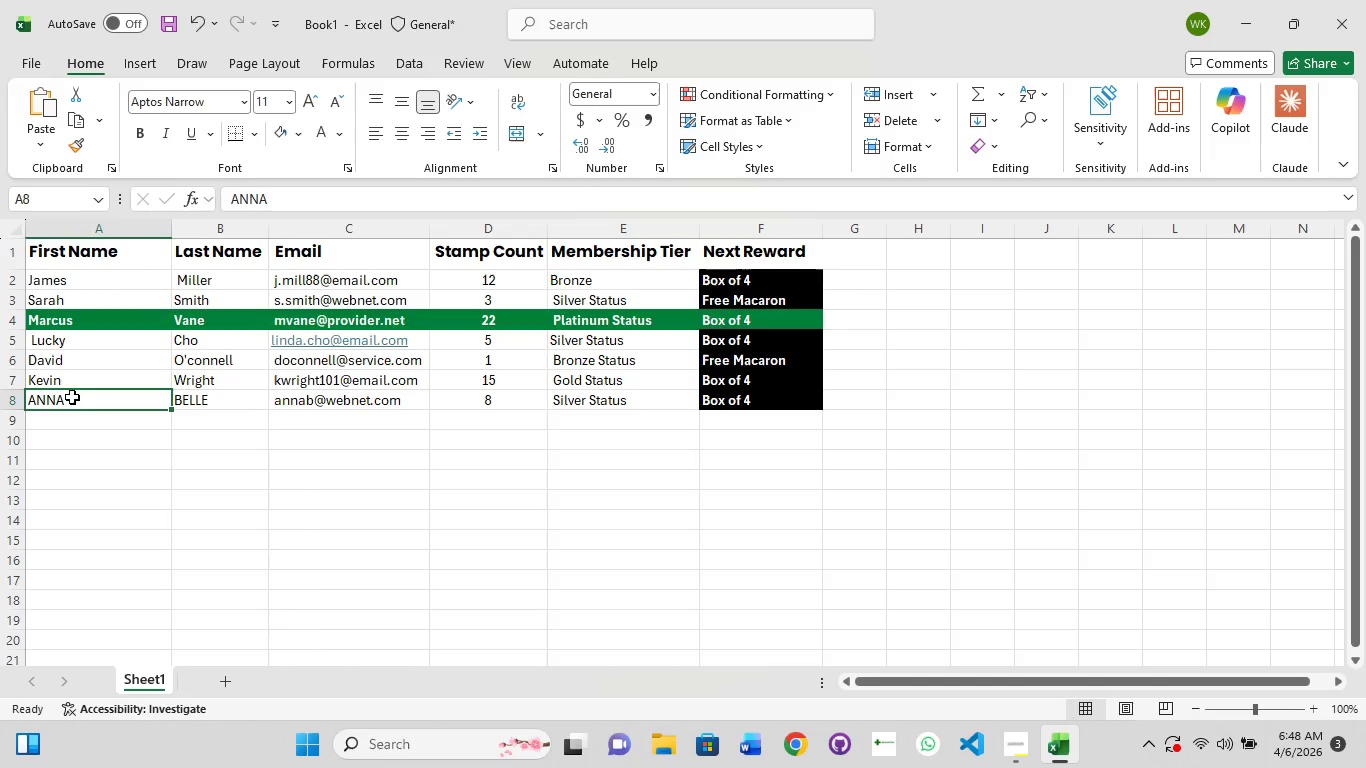 
left_click([72, 397])
 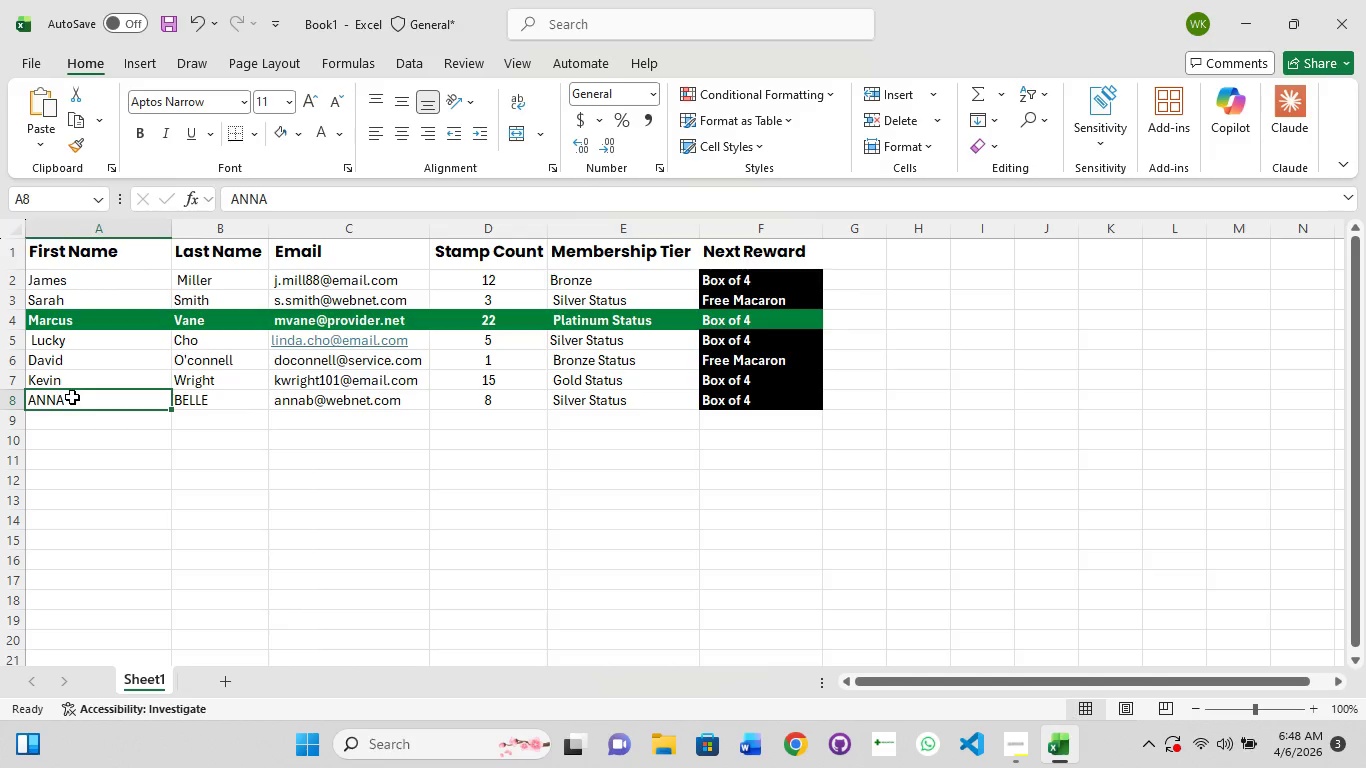 
left_click([72, 397])
 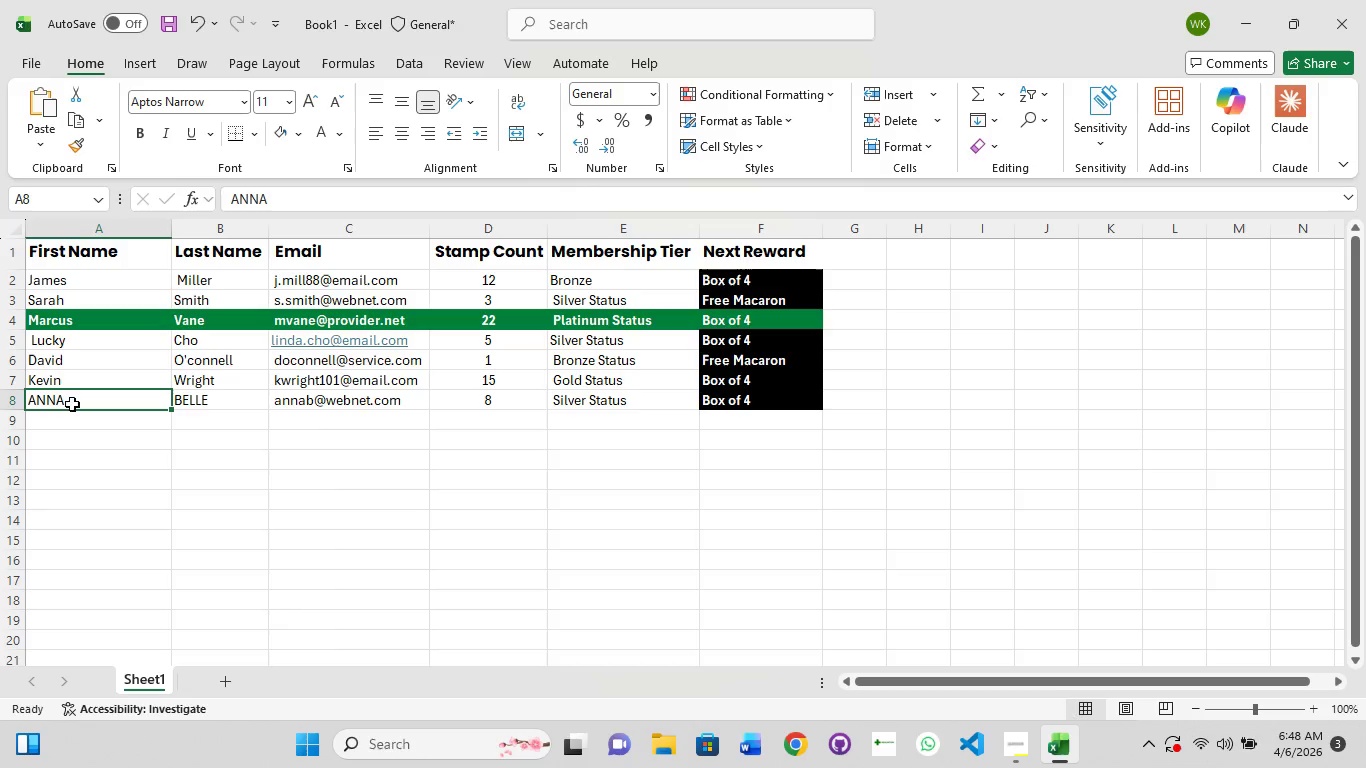 
left_click([72, 401])
 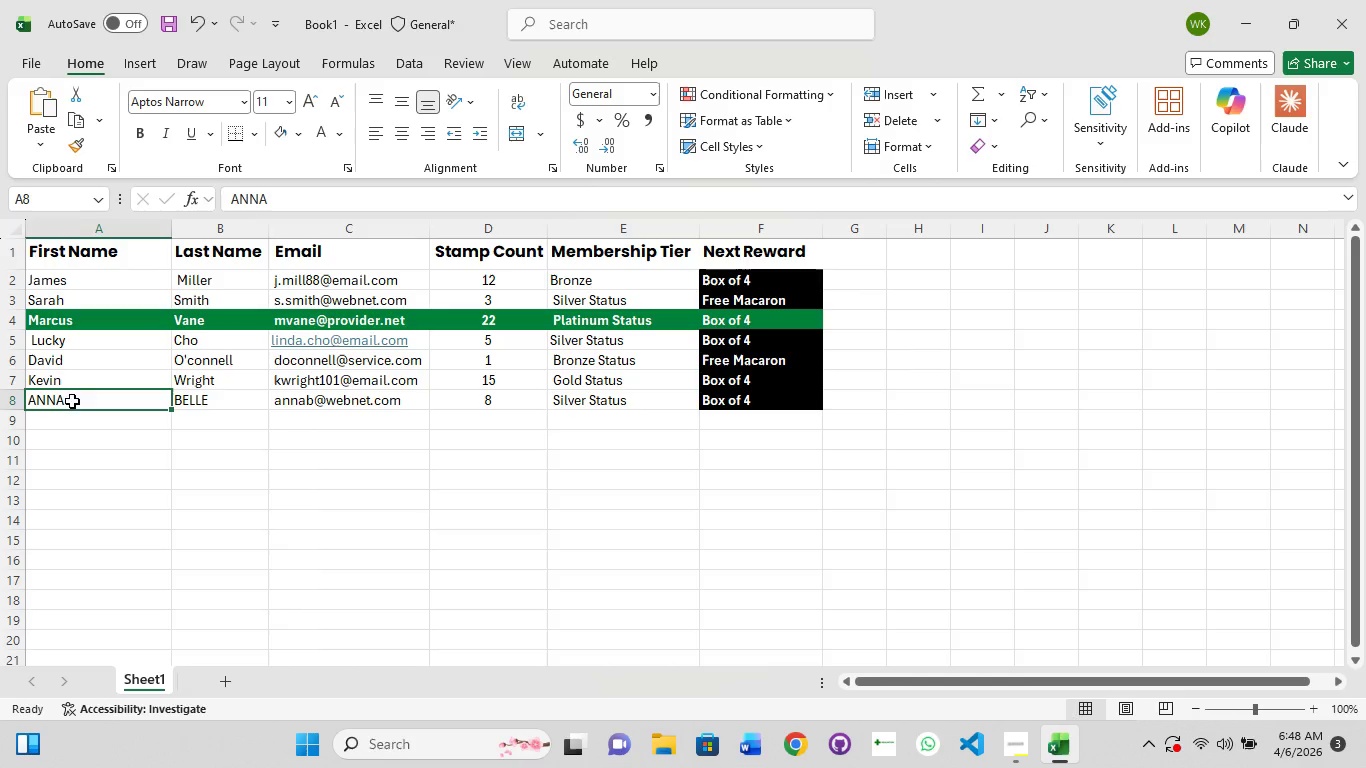 
triple_click([72, 401])
 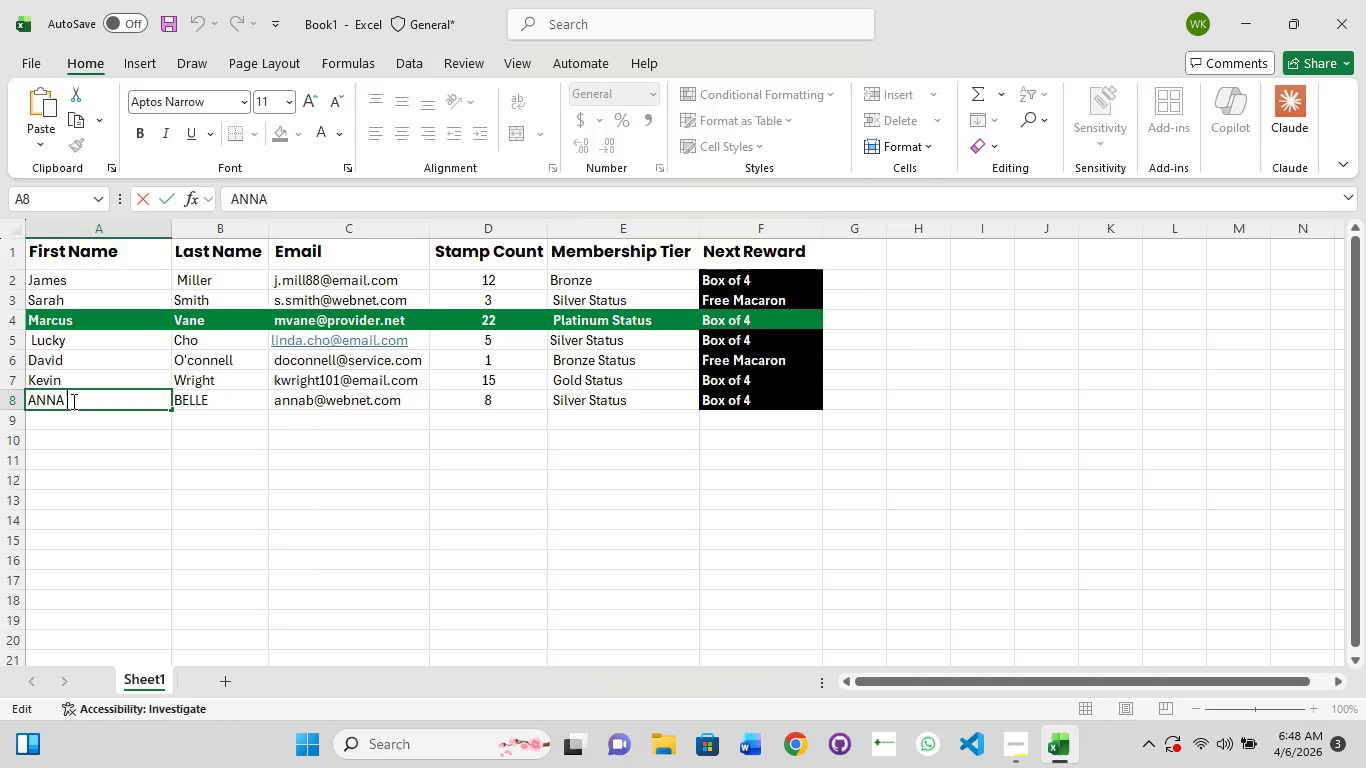 
key(Backspace)
key(Backspace)
key(Backspace)
key(Backspace)
type(nna)
 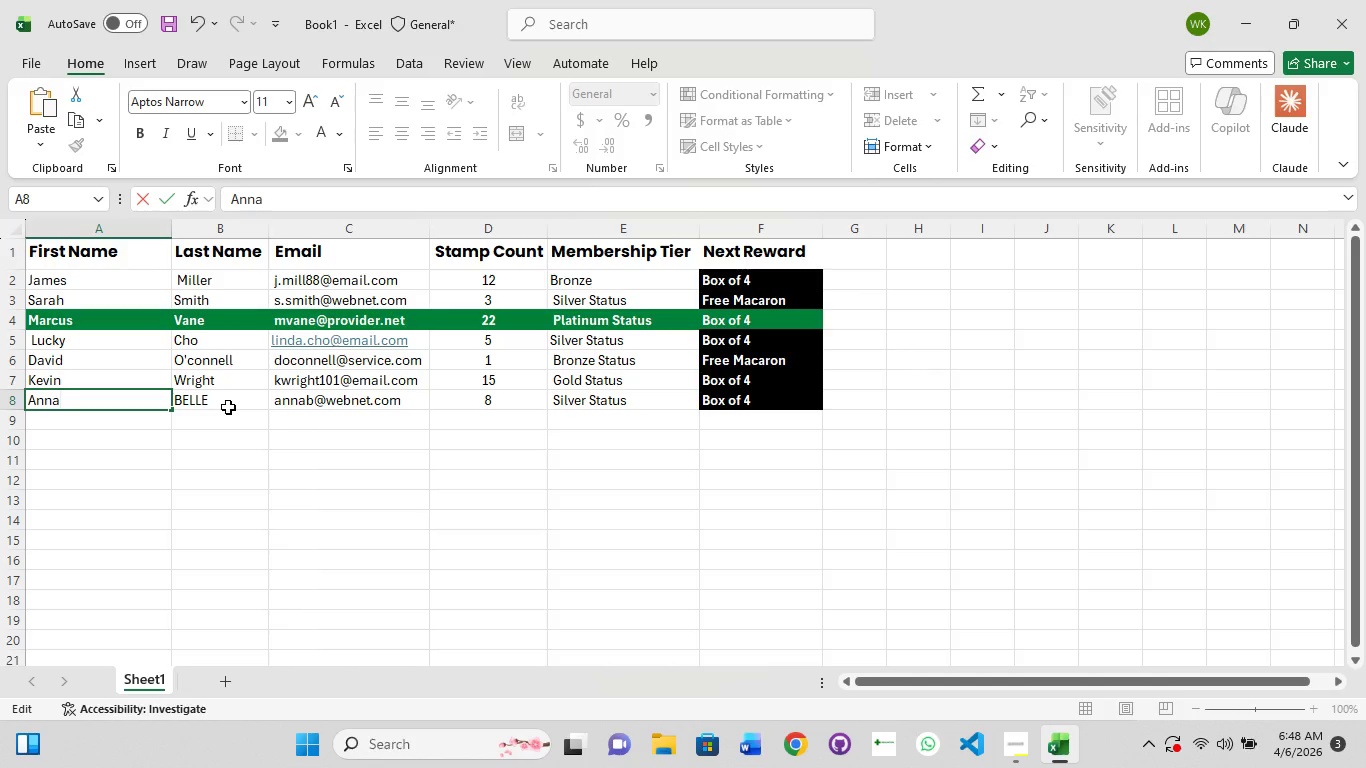 
double_click([228, 402])
 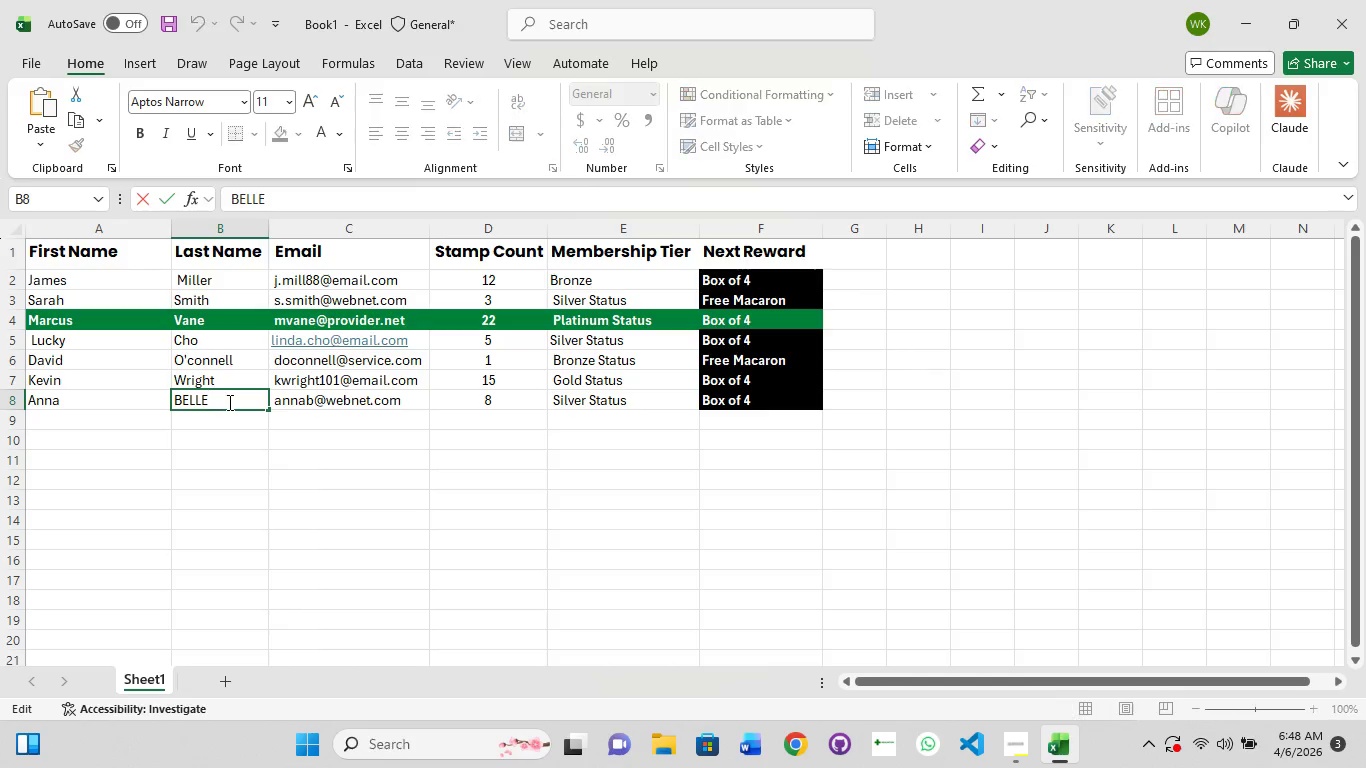 
triple_click([228, 402])
 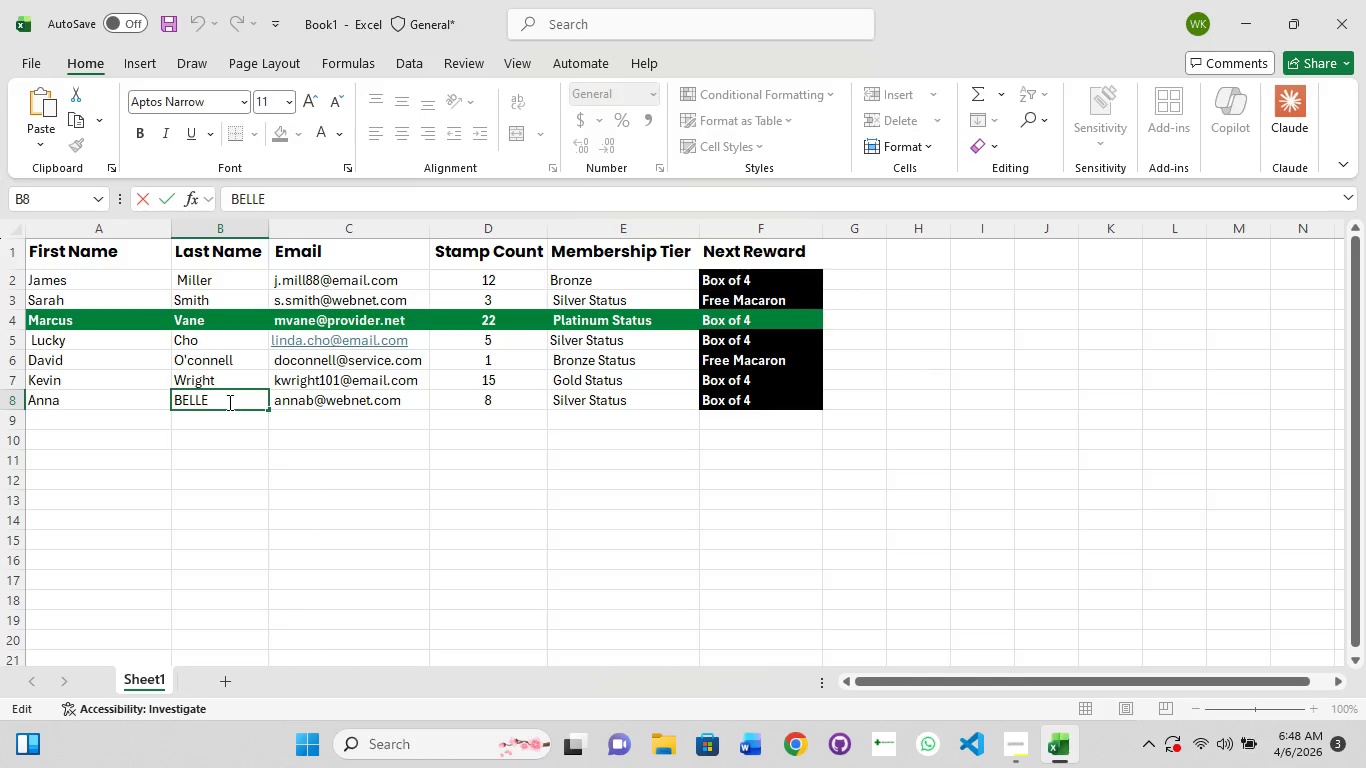 
key(Backspace)
key(Backspace)
key(Backspace)
key(Backspace)
type(elle)
 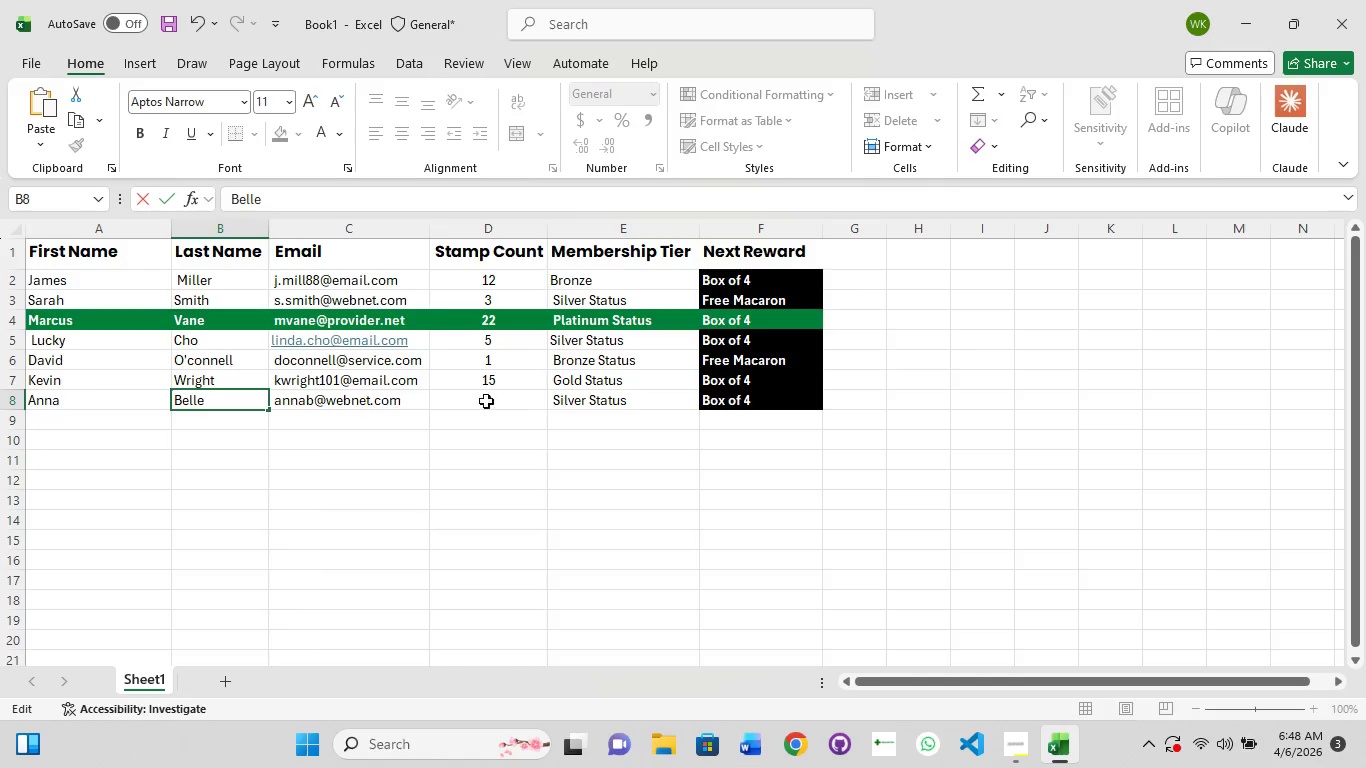 
left_click([516, 401])
 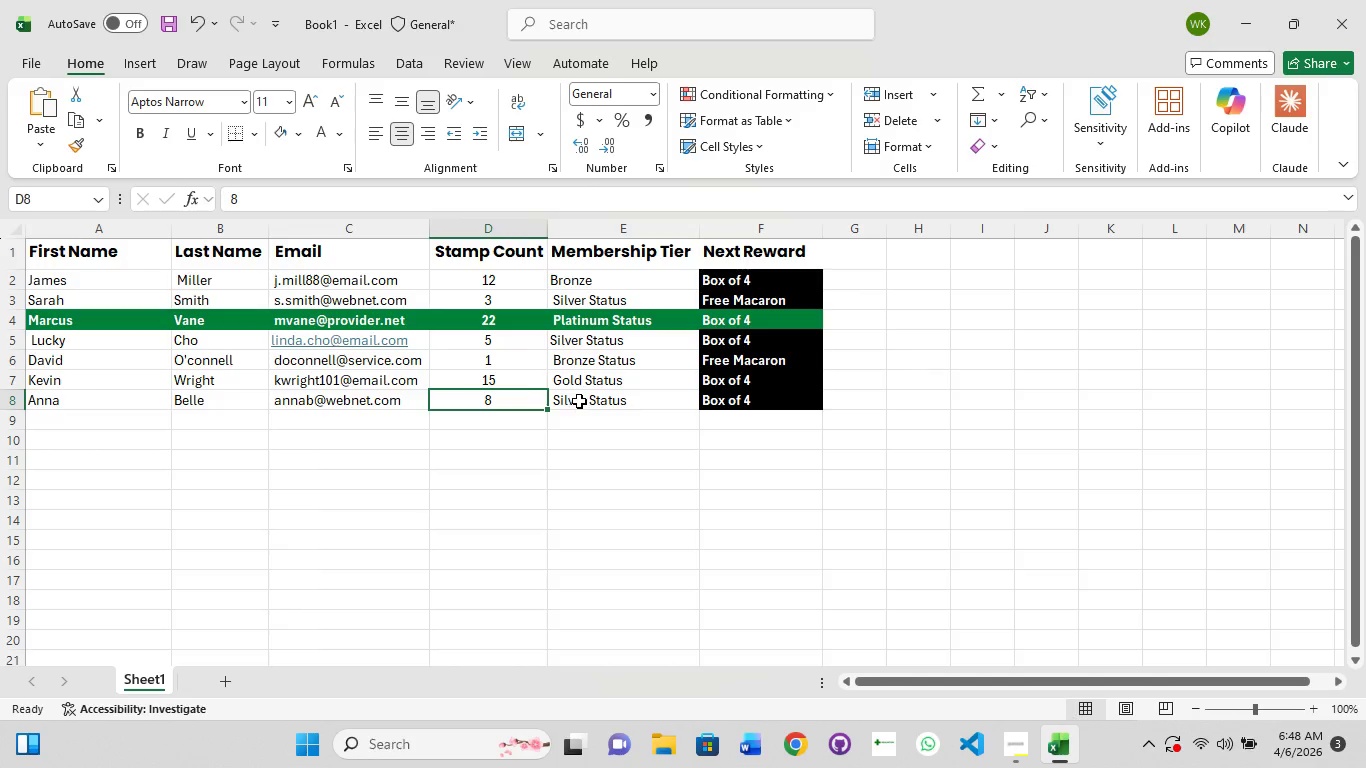 
left_click([581, 401])
 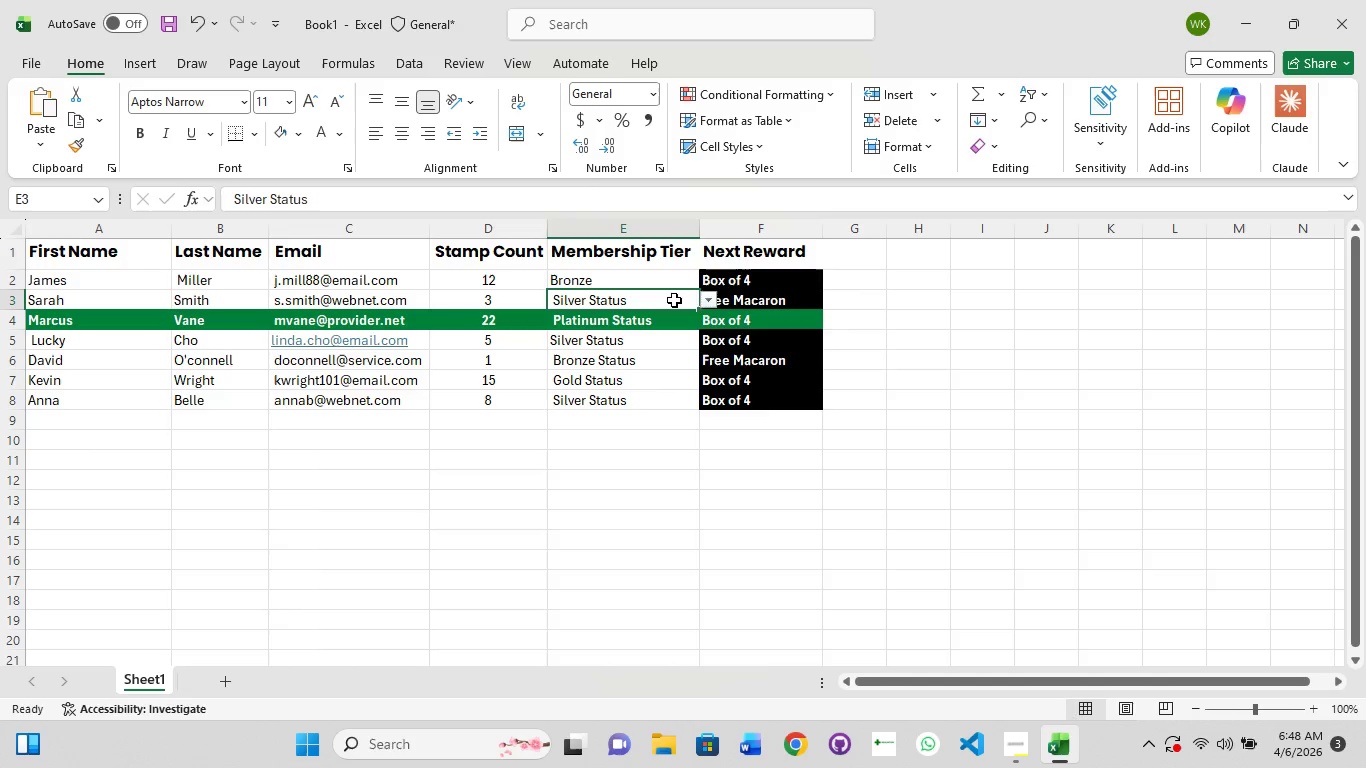 
left_click([710, 296])
 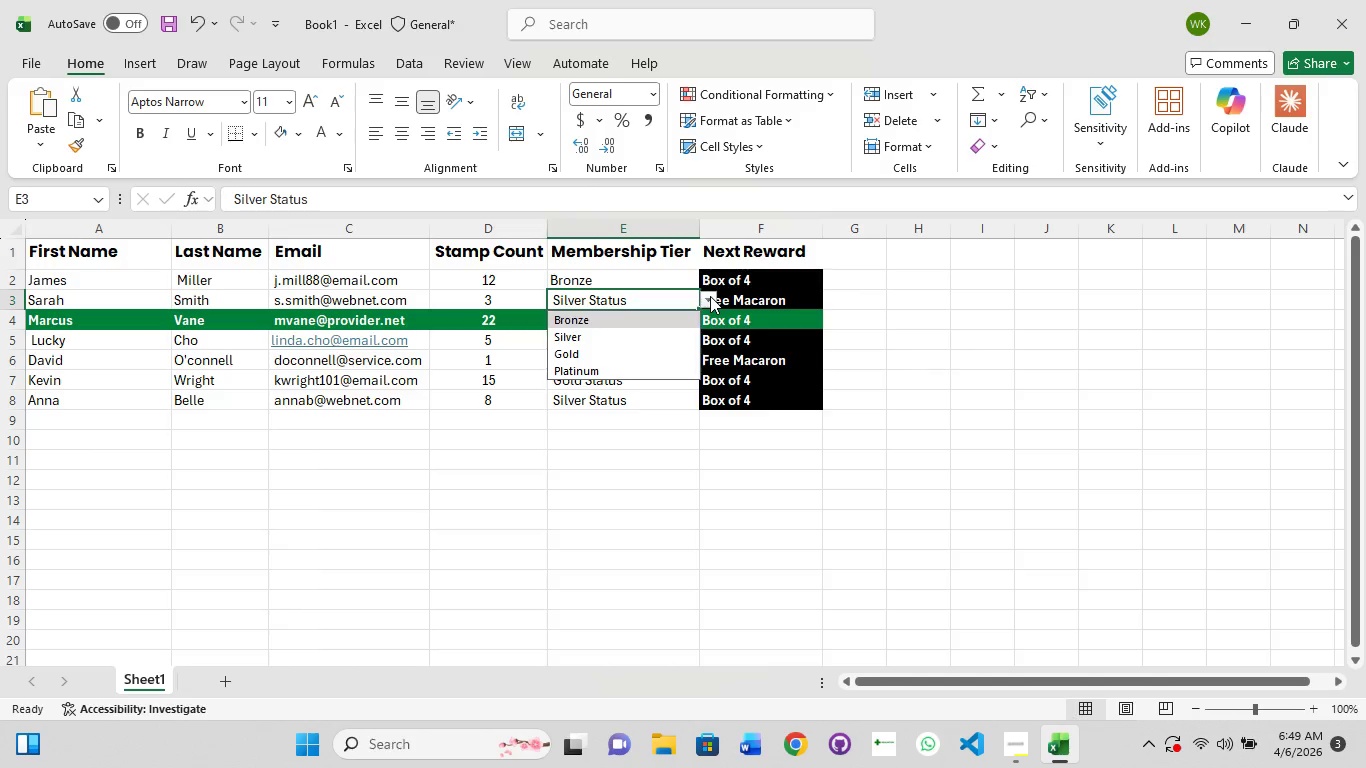 
left_click([710, 296])
 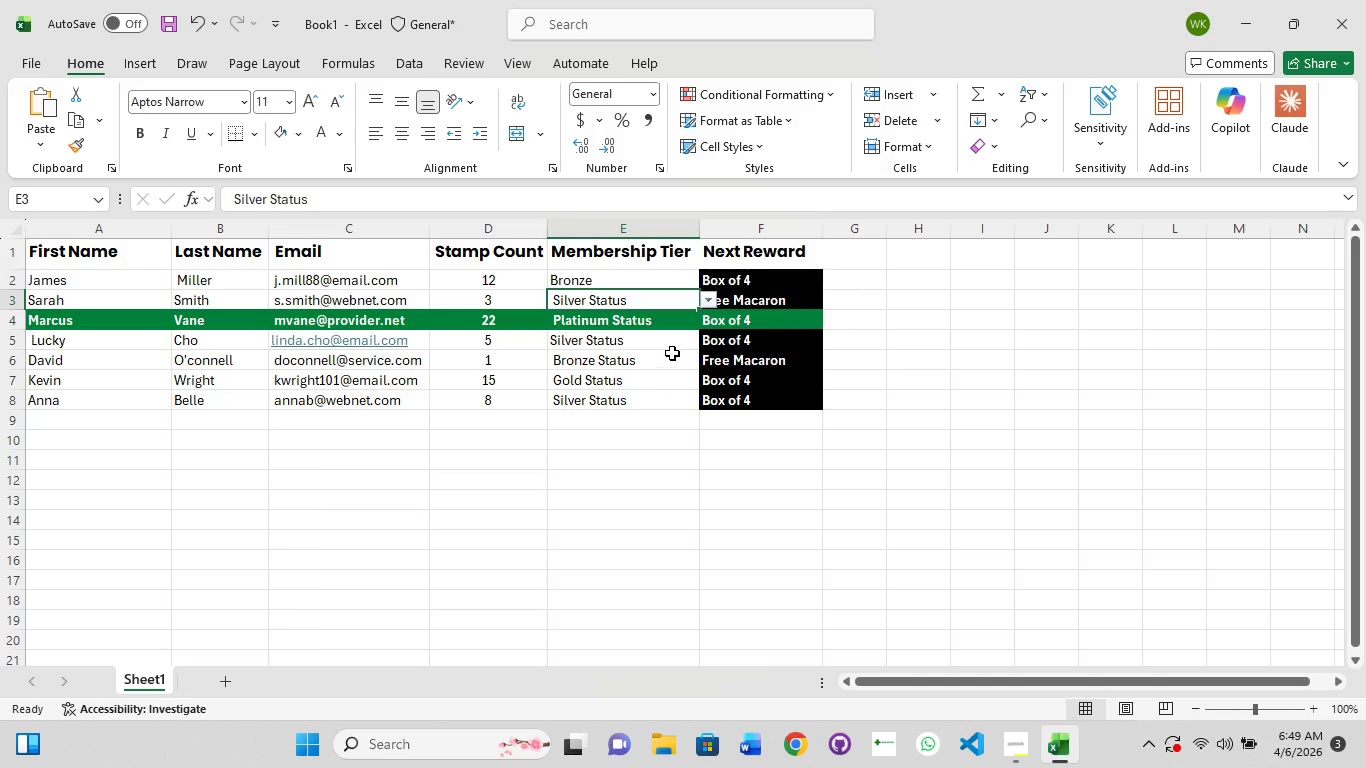 
left_click([675, 343])
 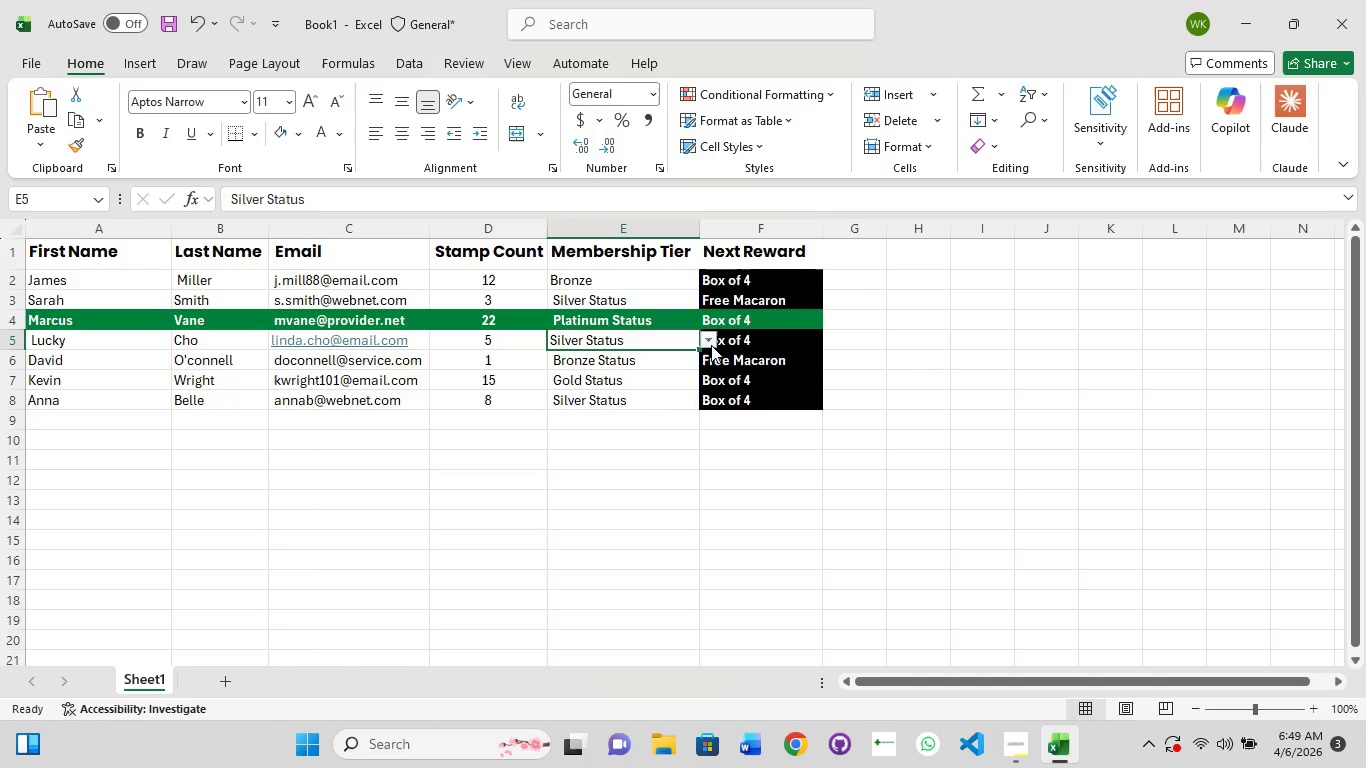 
left_click([711, 345])
 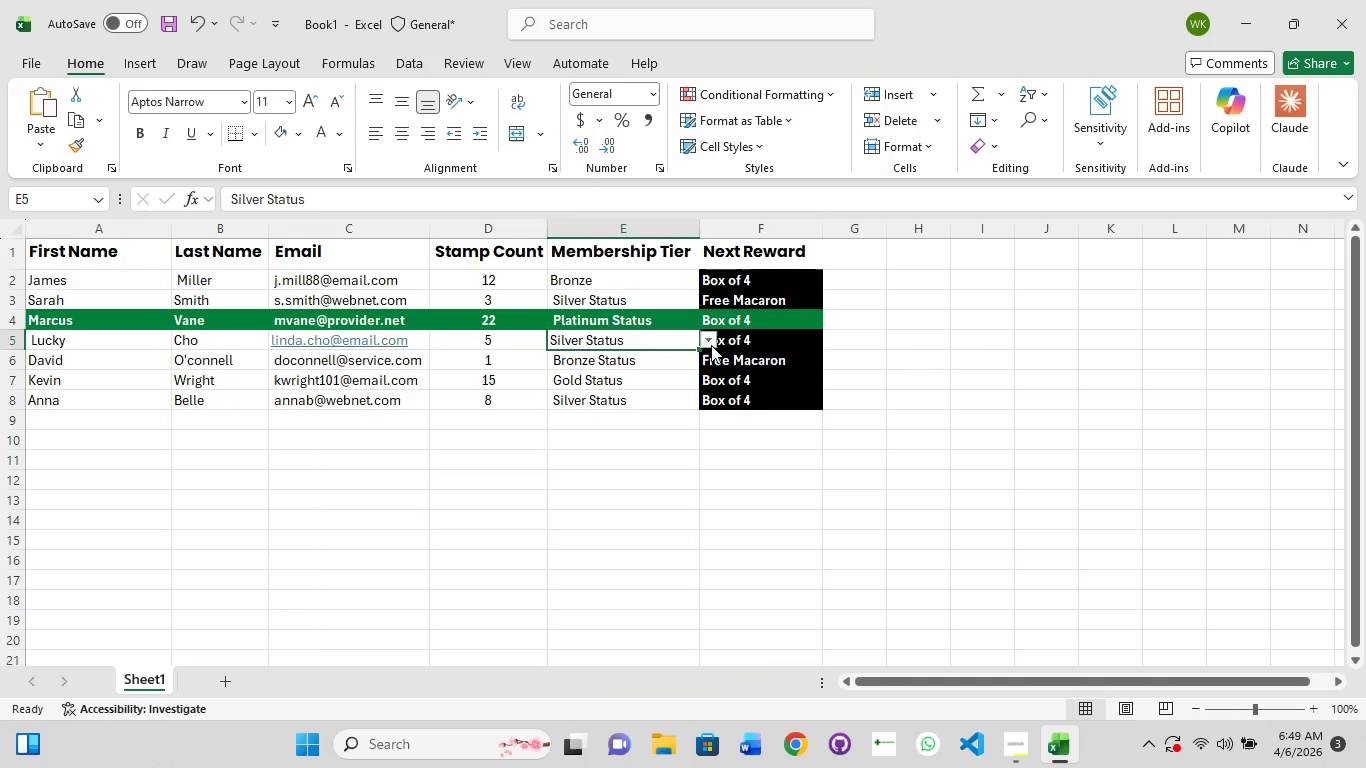 
left_click([711, 345])
 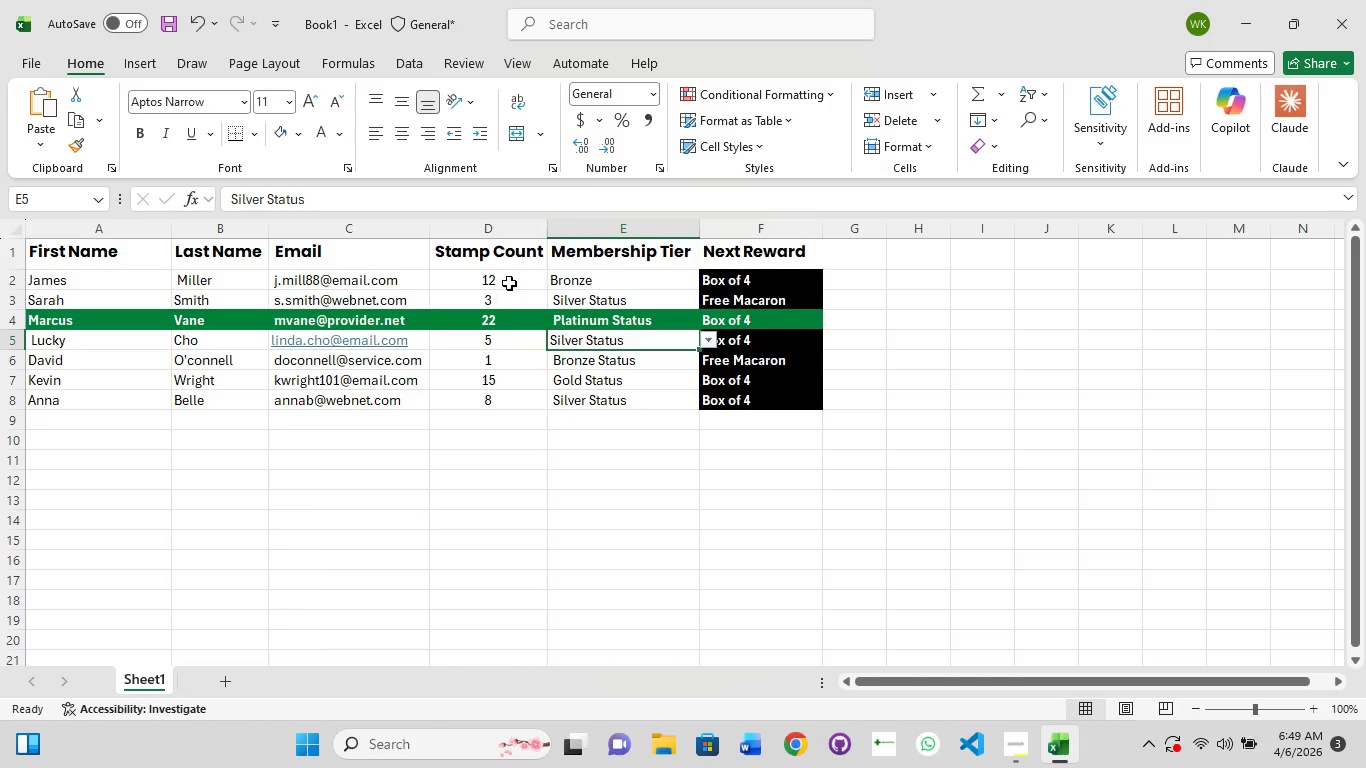 
wait(13.58)
 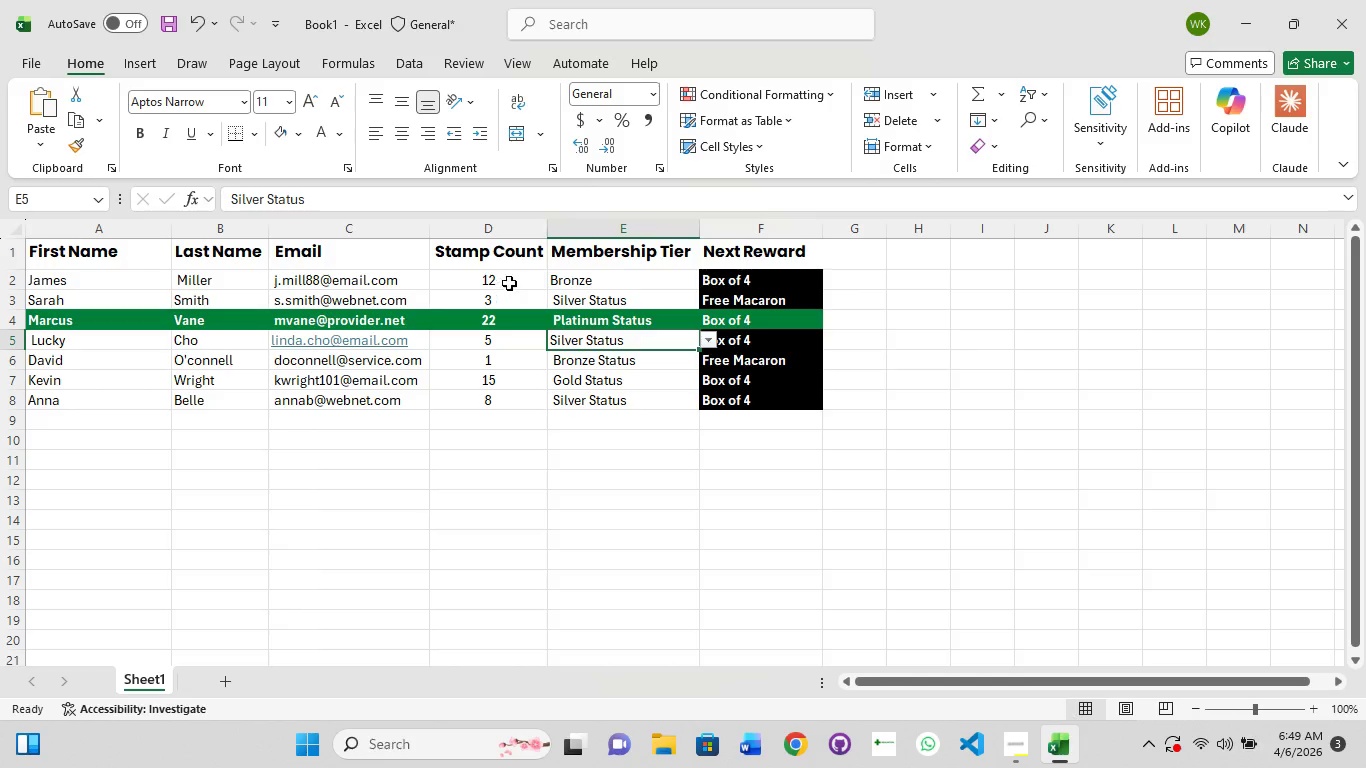 
left_click([883, 283])
 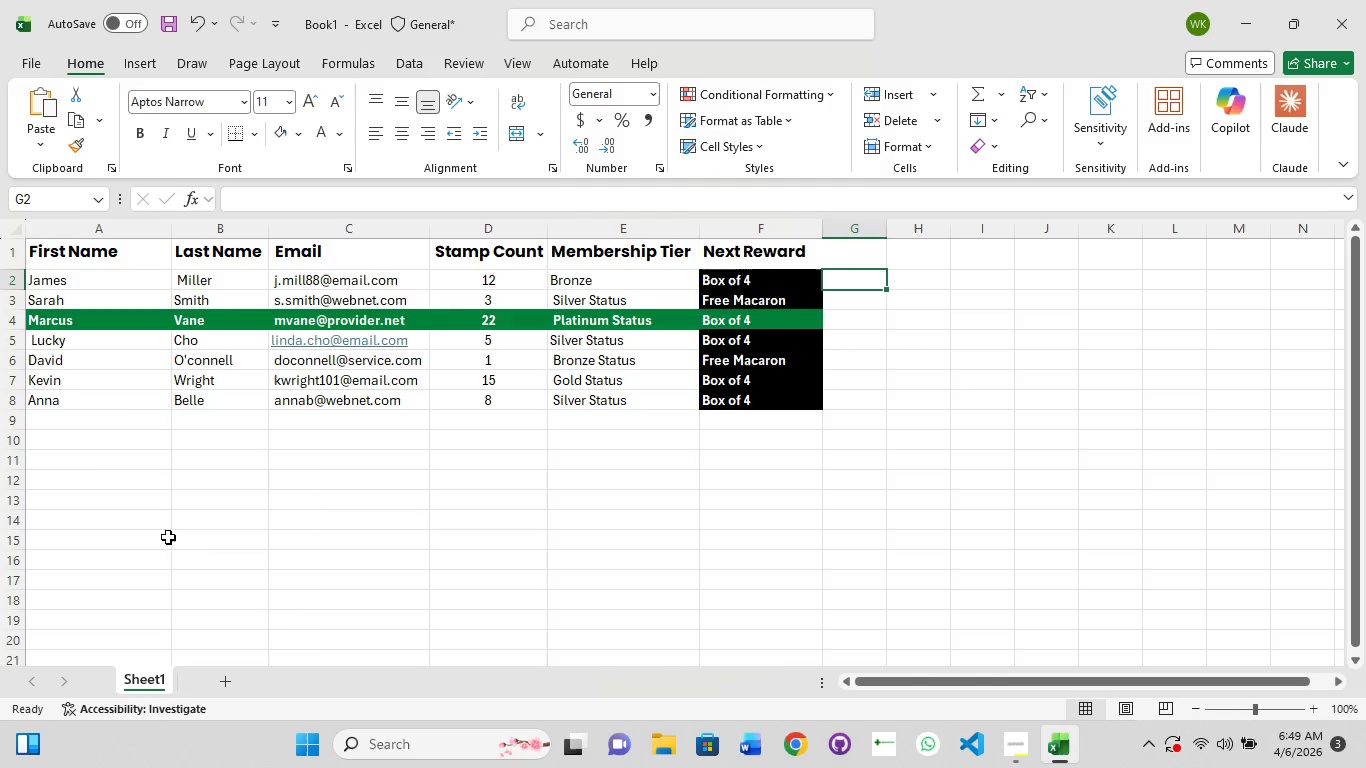 
left_click([104, 492])